 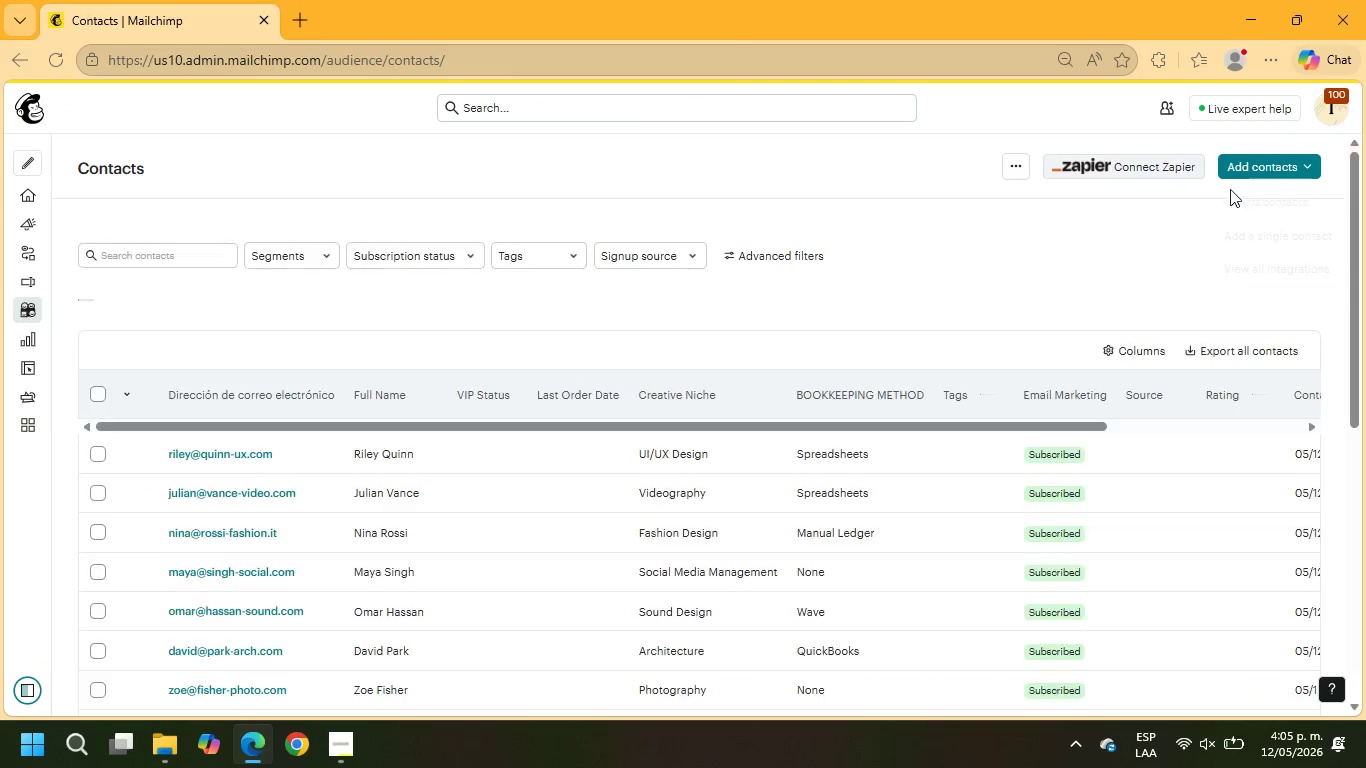 
left_click([1278, 206])
 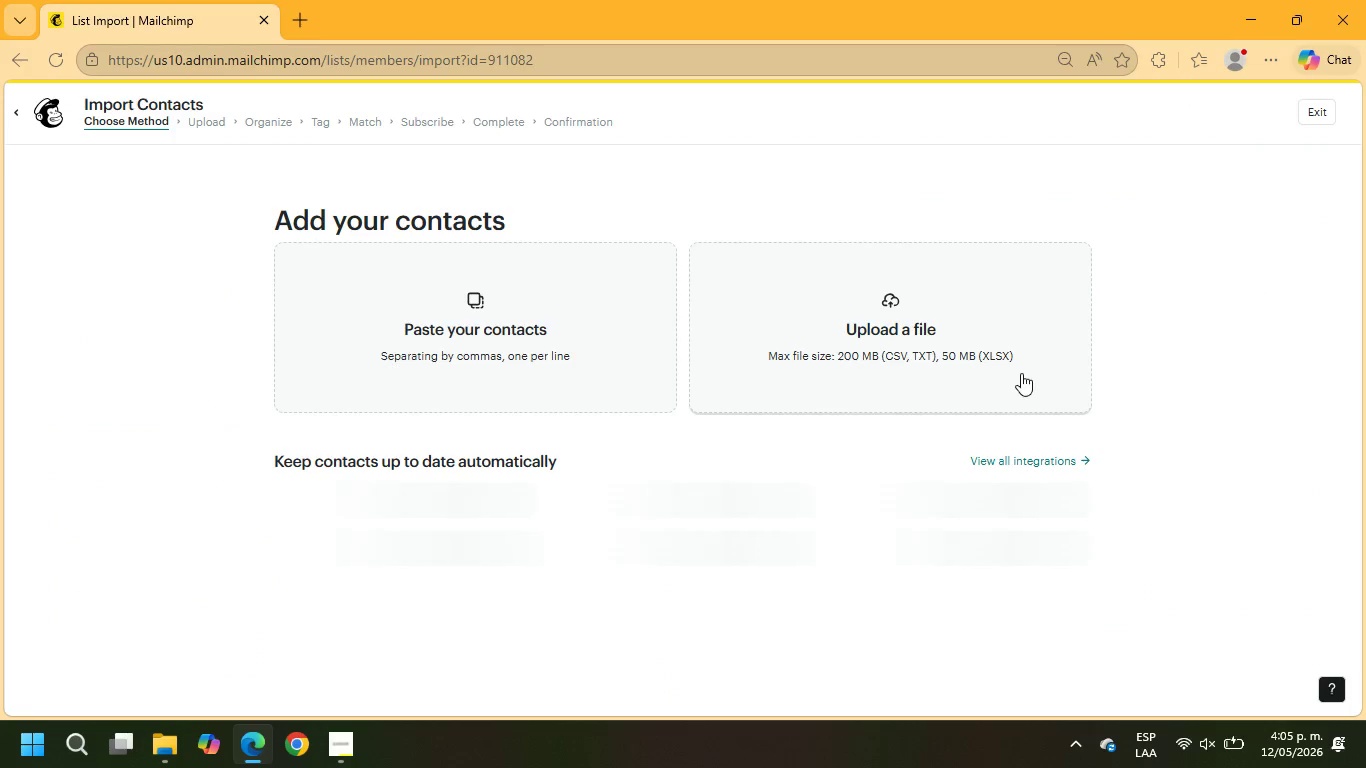 
left_click([938, 321])
 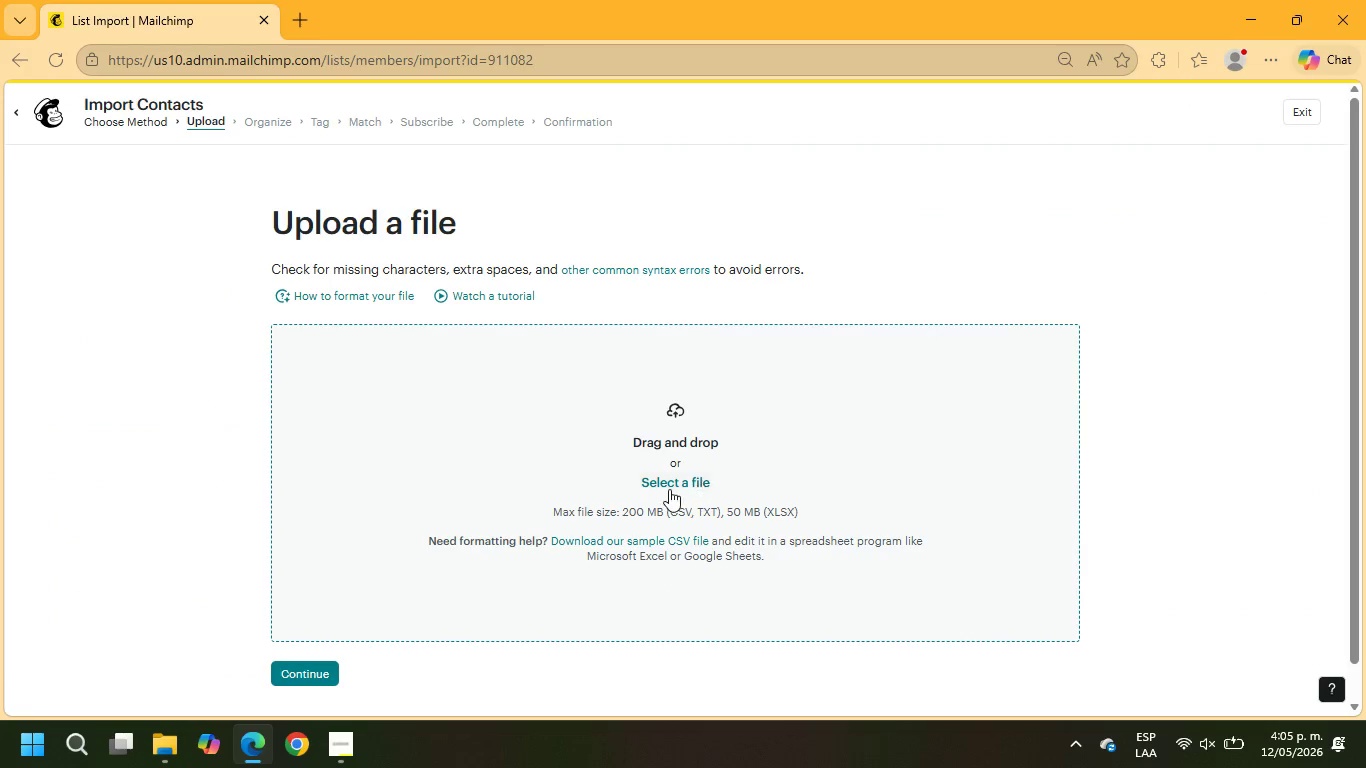 
left_click([662, 485])
 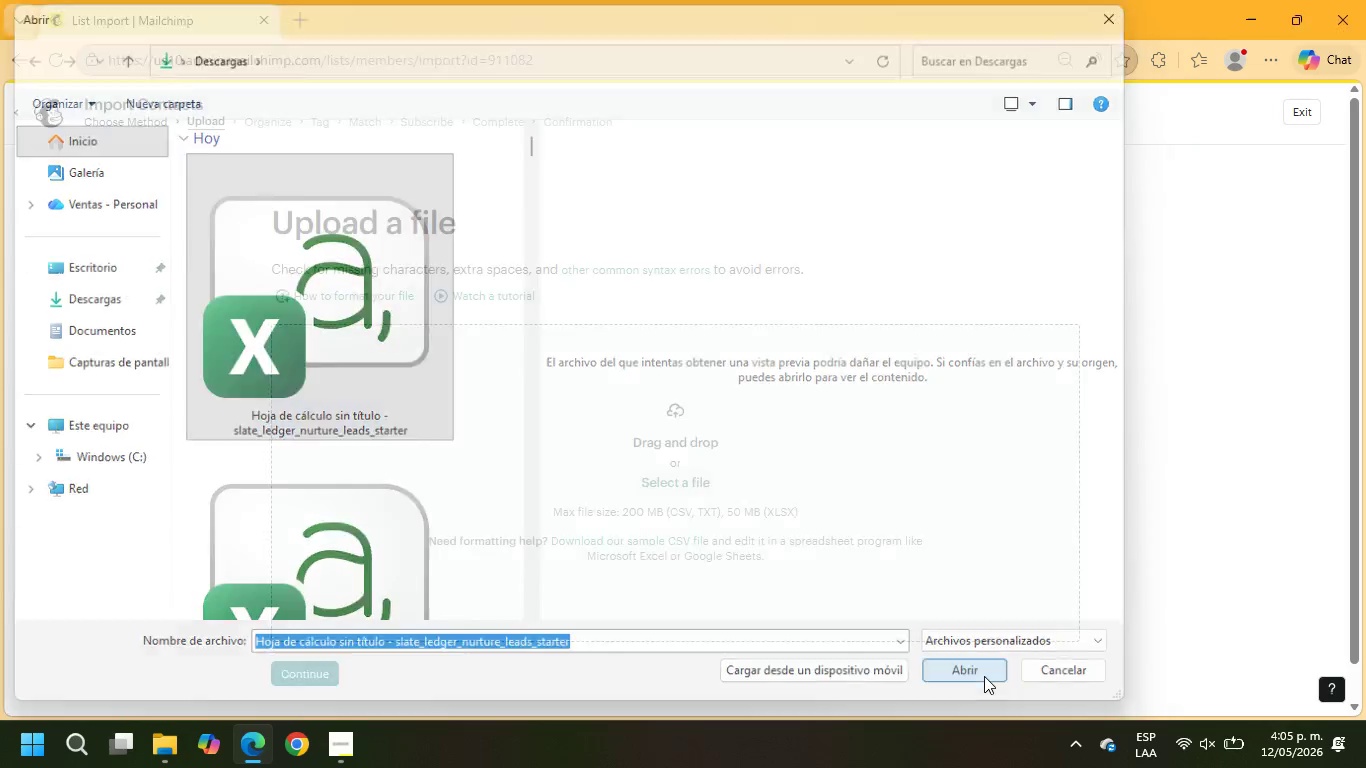 
wait(5.47)
 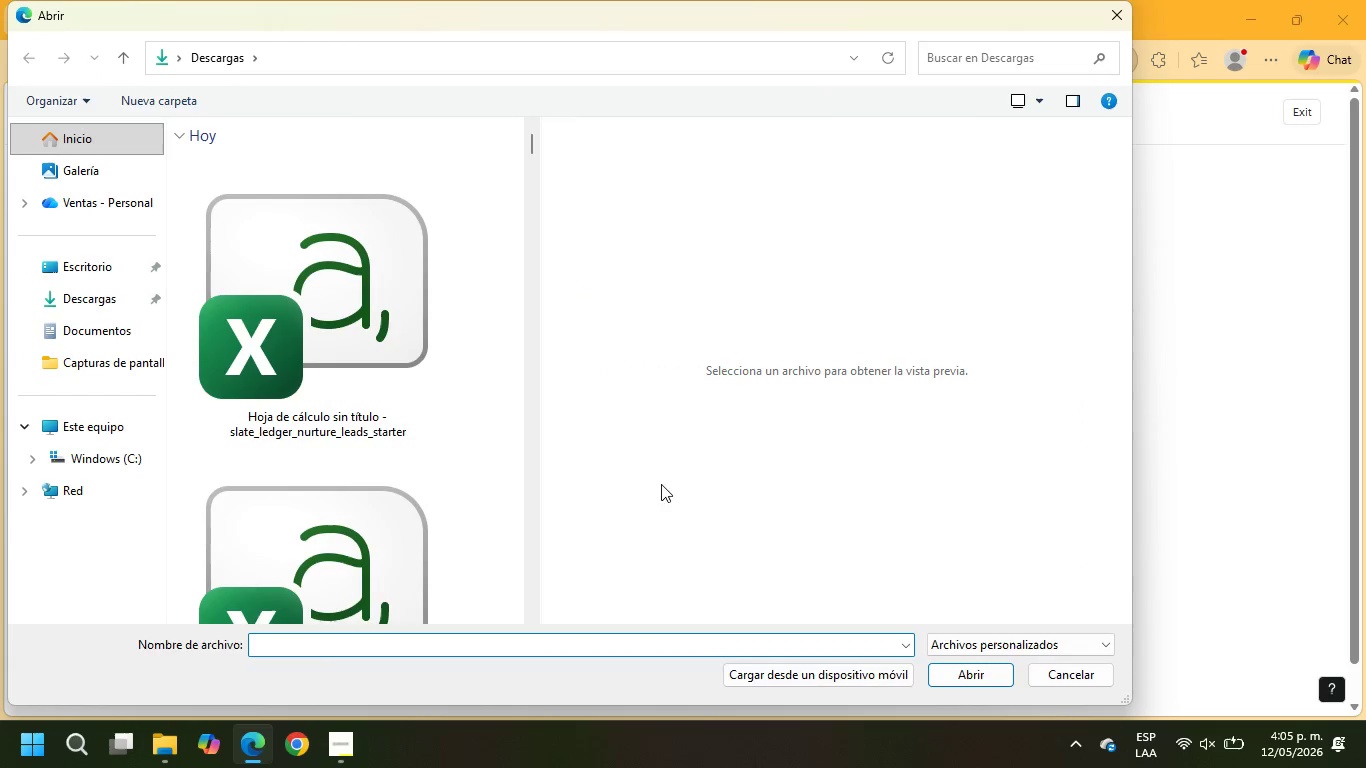 
left_click([308, 418])
 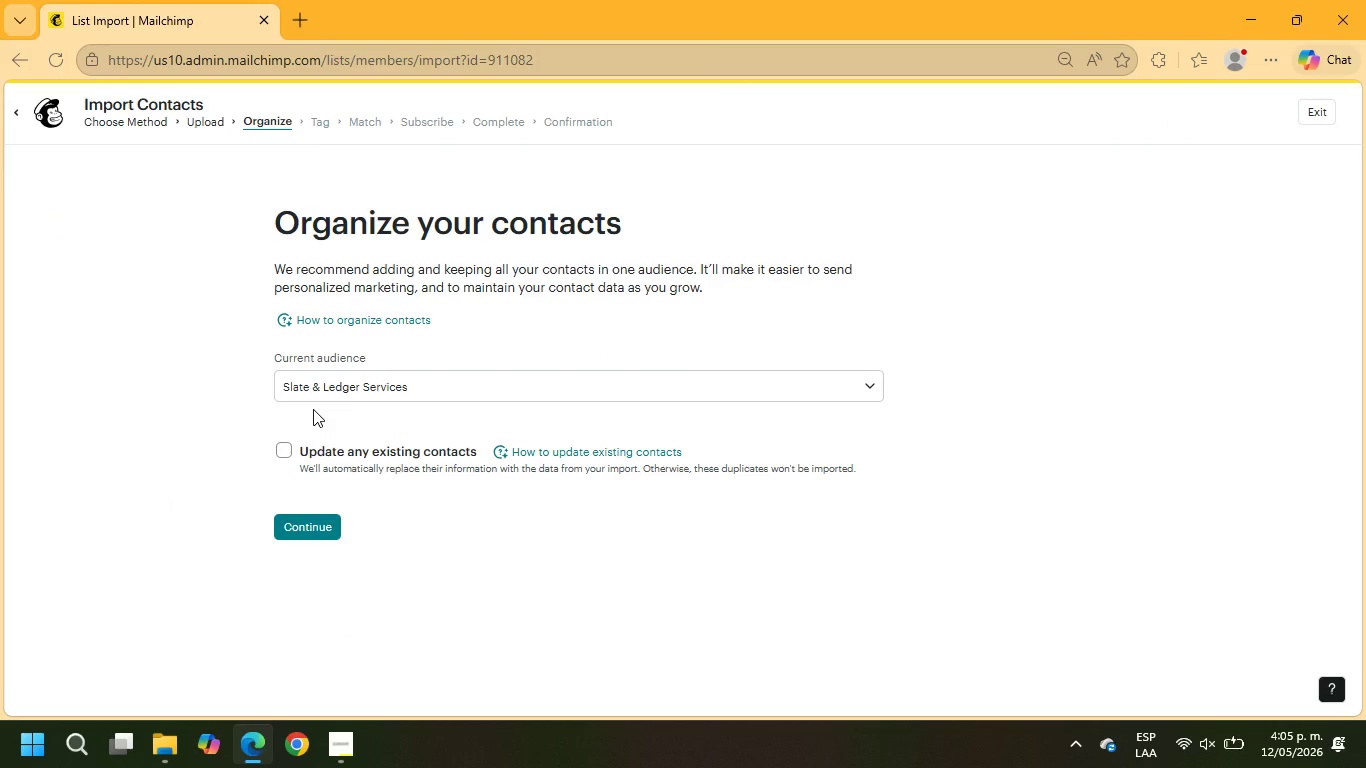 
wait(7.7)
 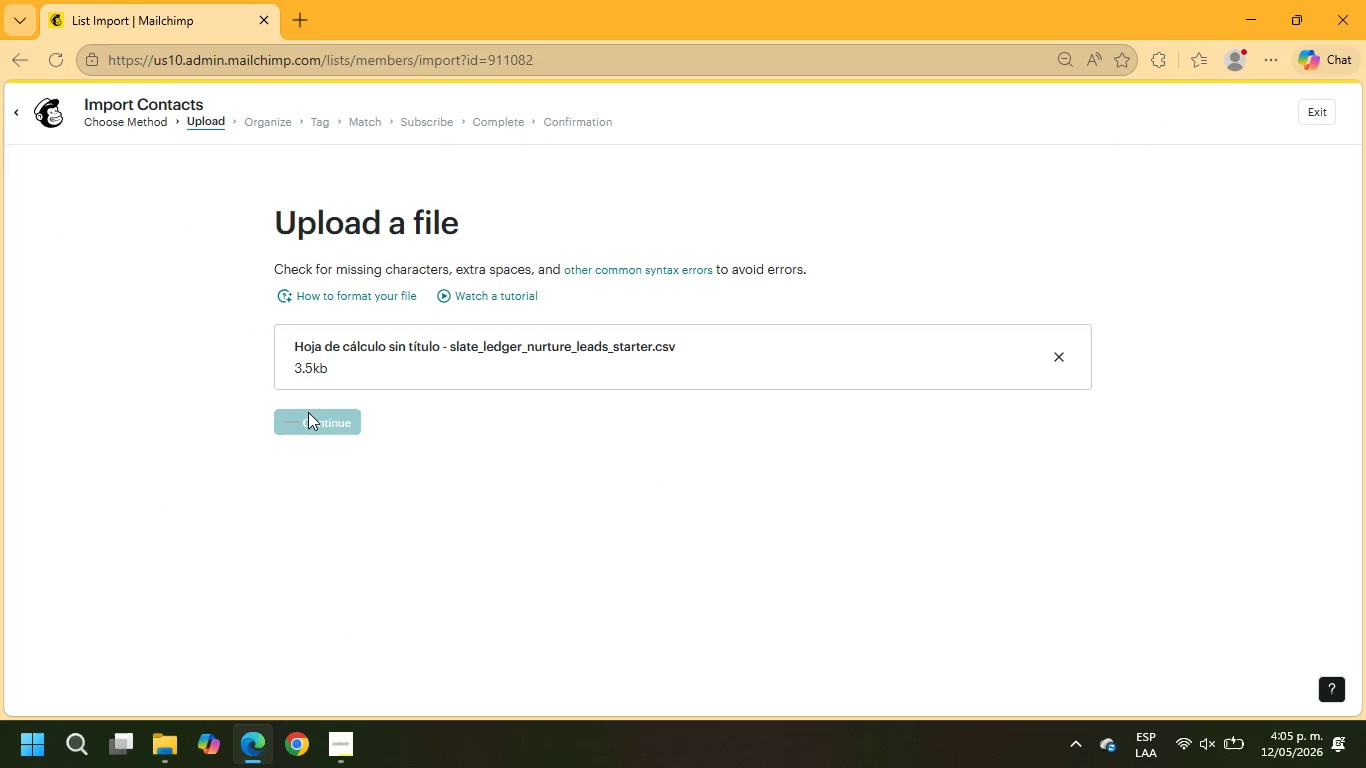 
left_click([285, 443])
 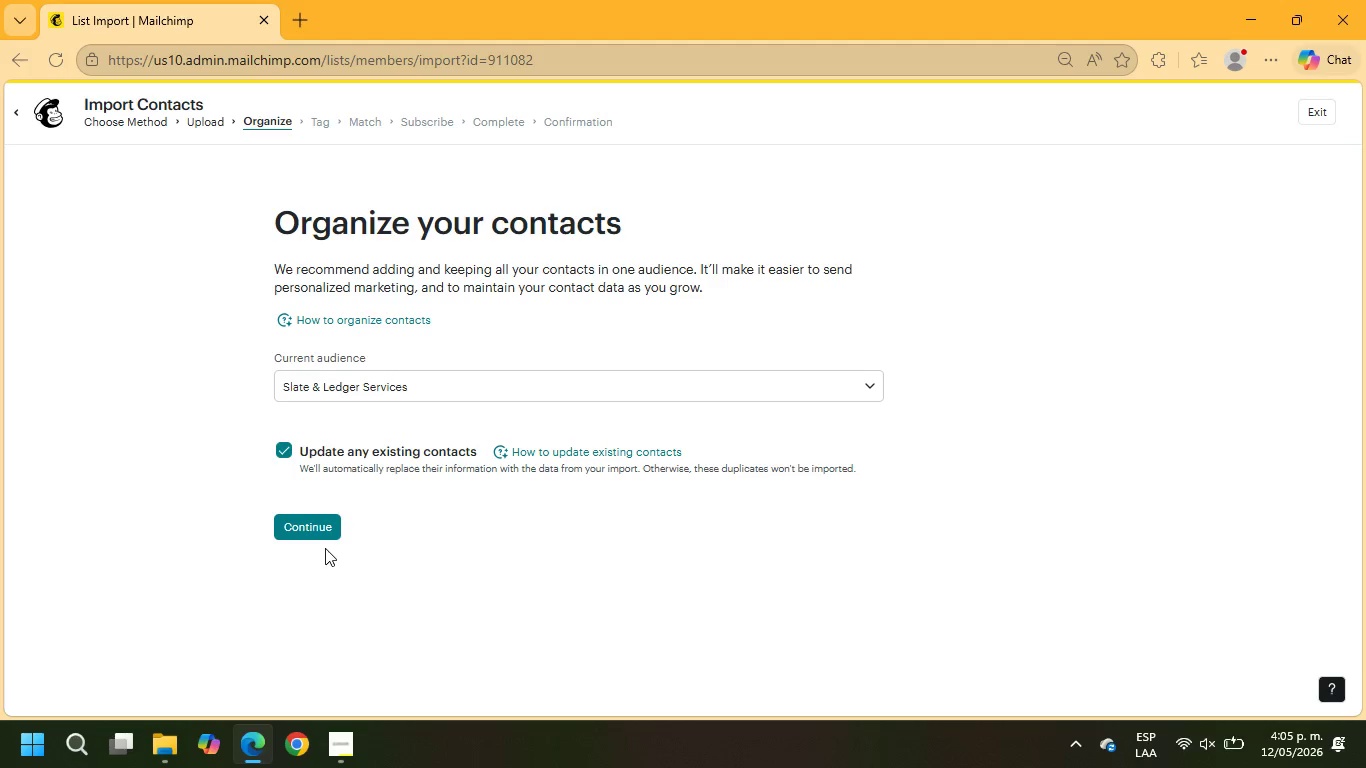 
left_click([321, 543])
 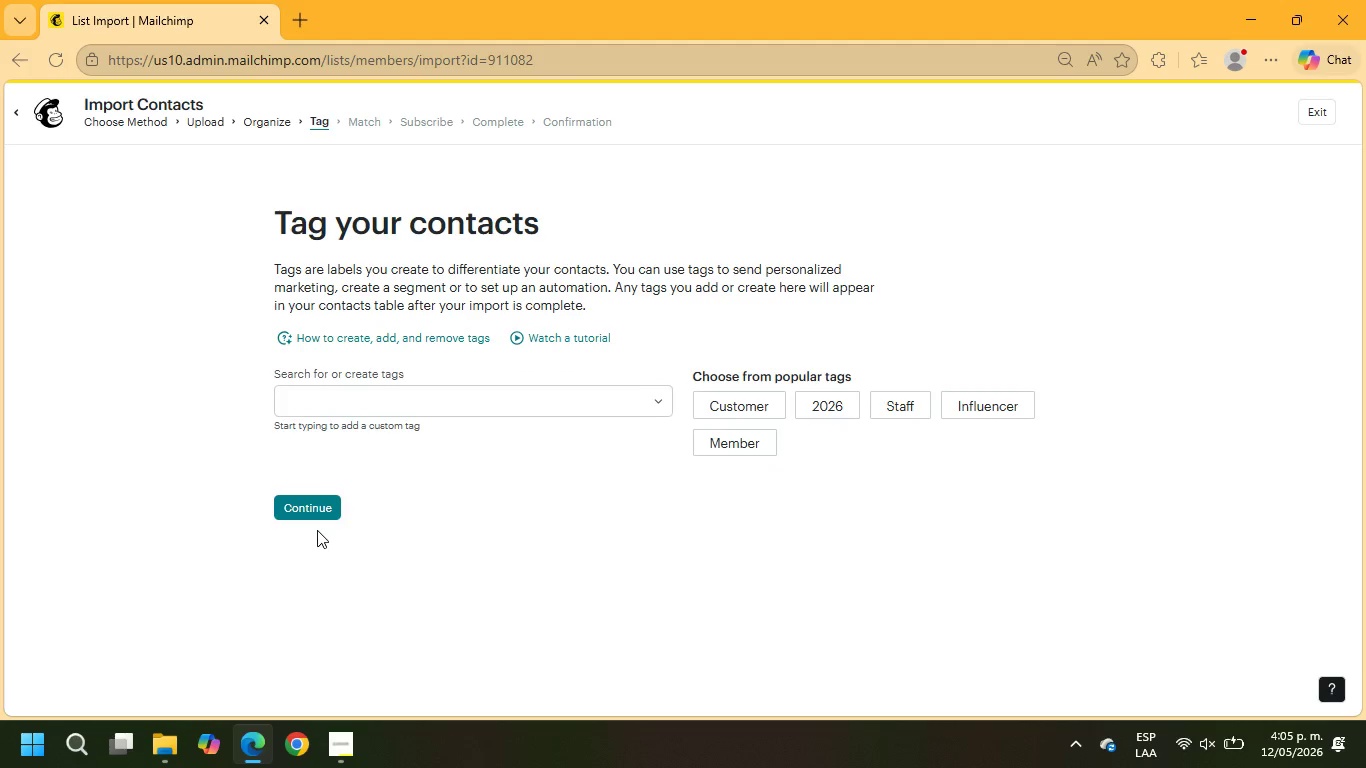 
left_click([316, 504])
 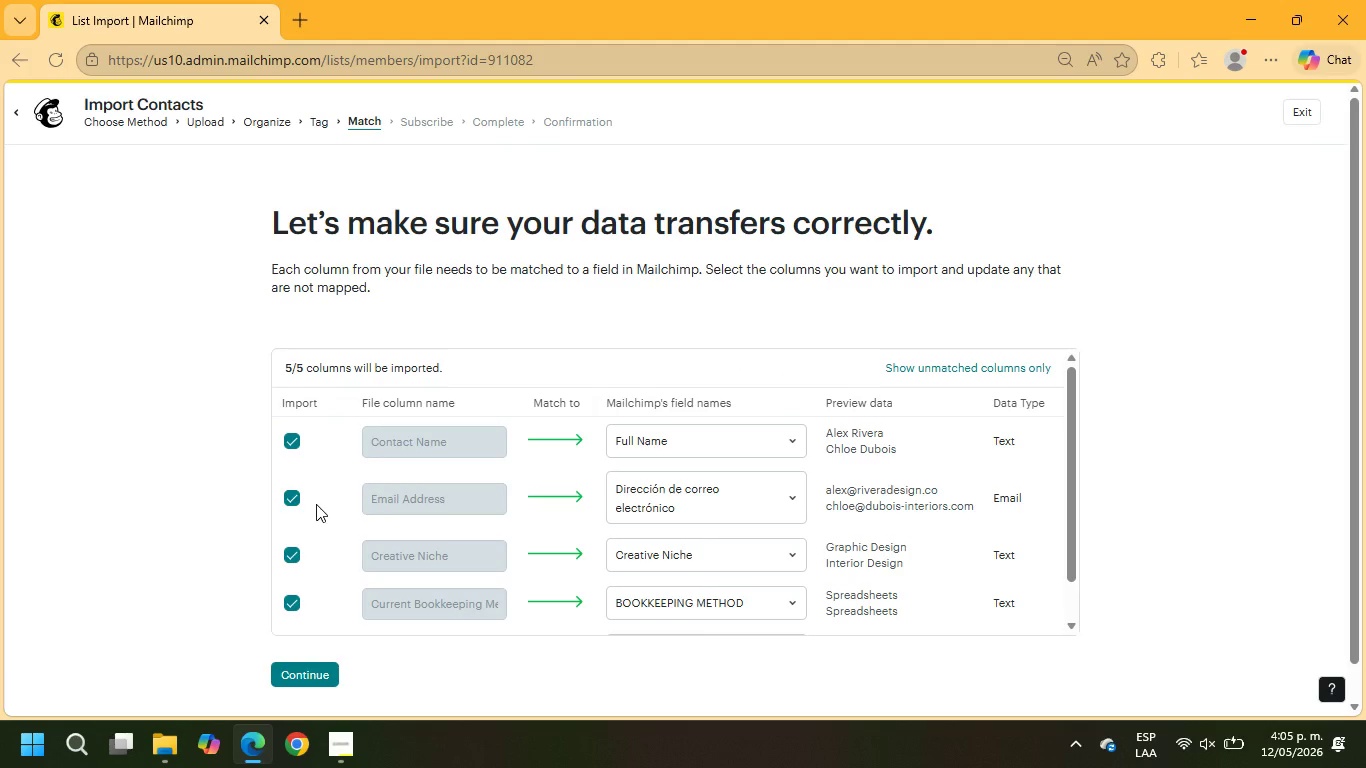 
scroll: coordinate [555, 498], scroll_direction: down, amount: 6.0
 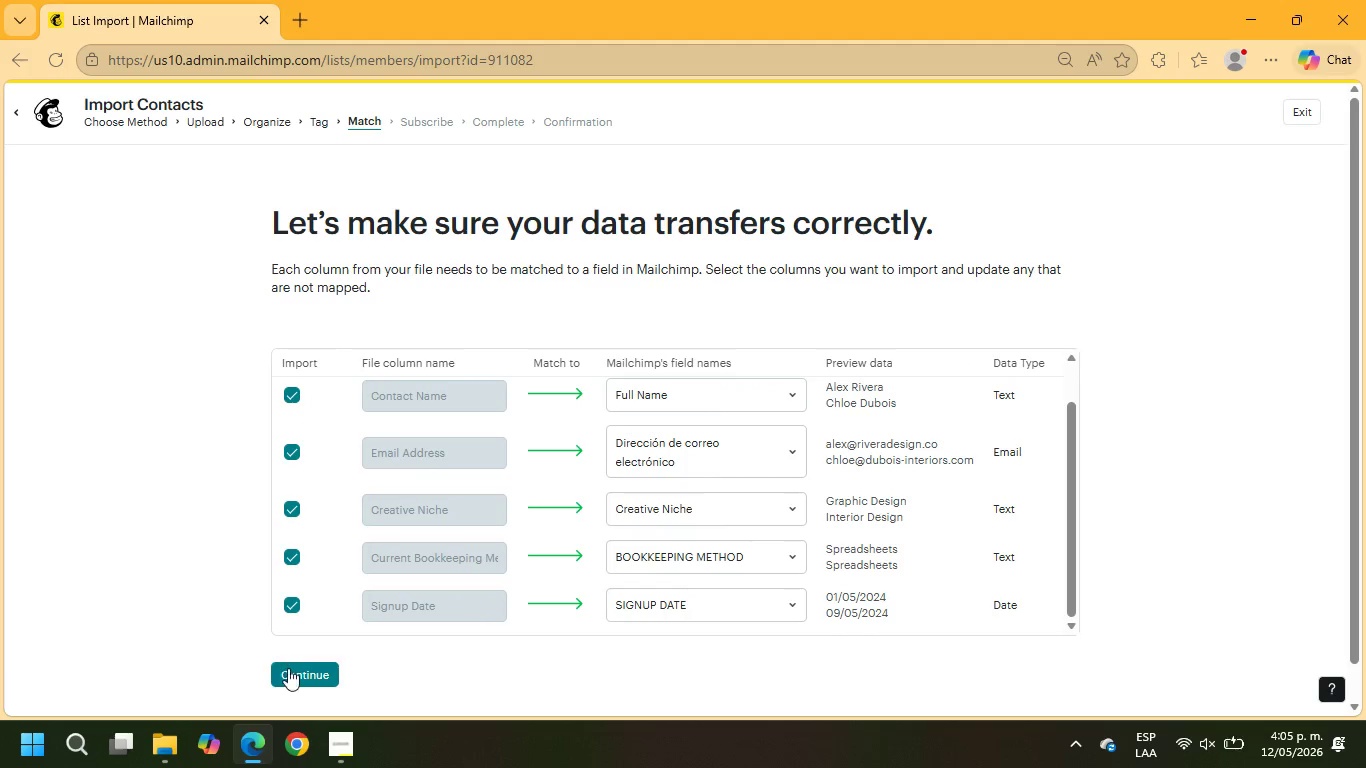 
left_click([291, 677])
 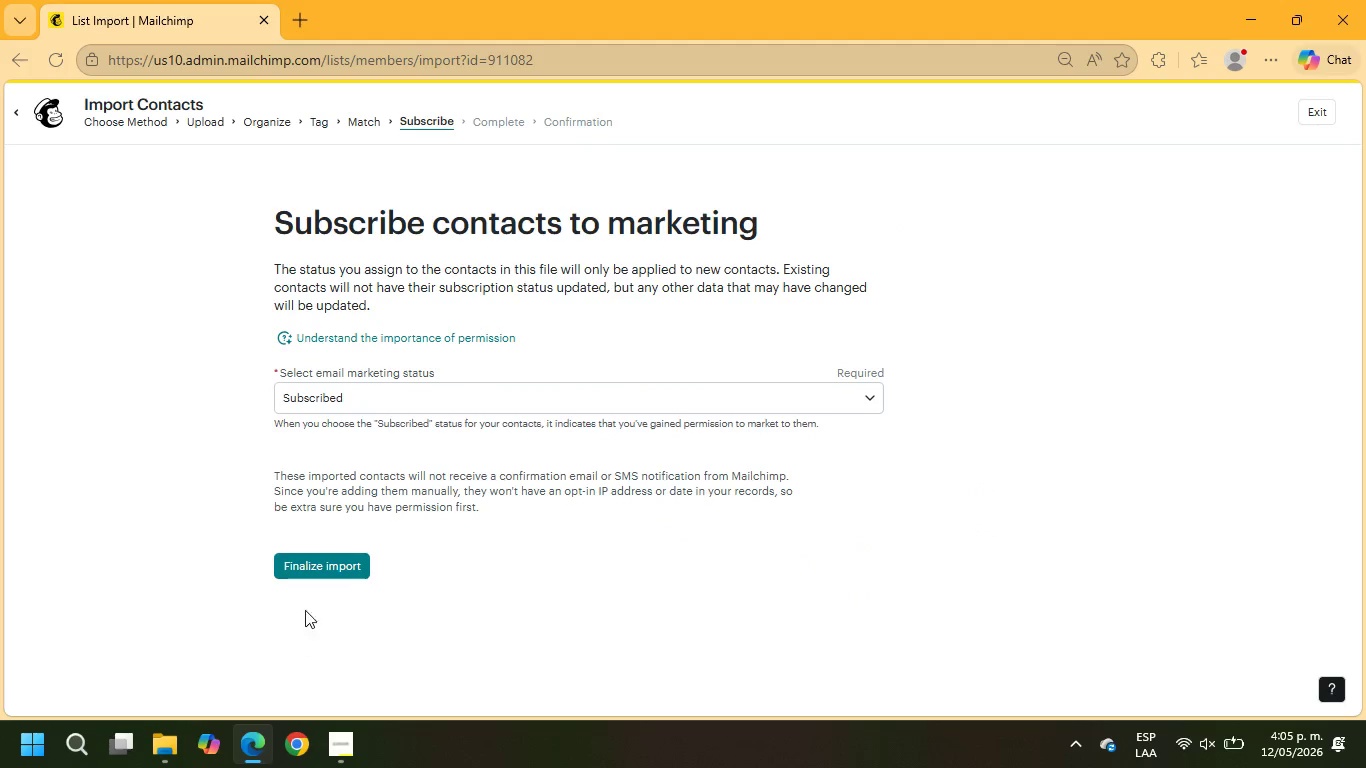 
left_click([310, 569])
 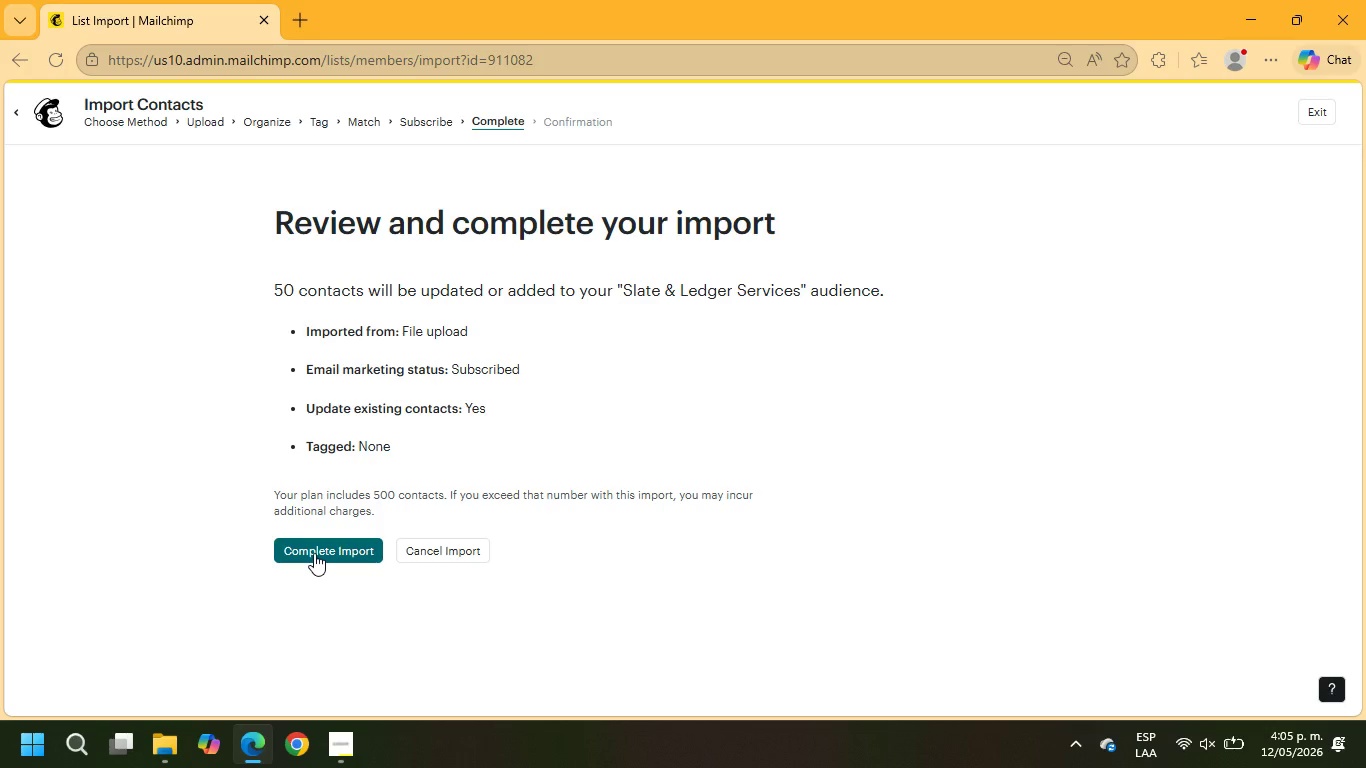 
left_click([314, 553])
 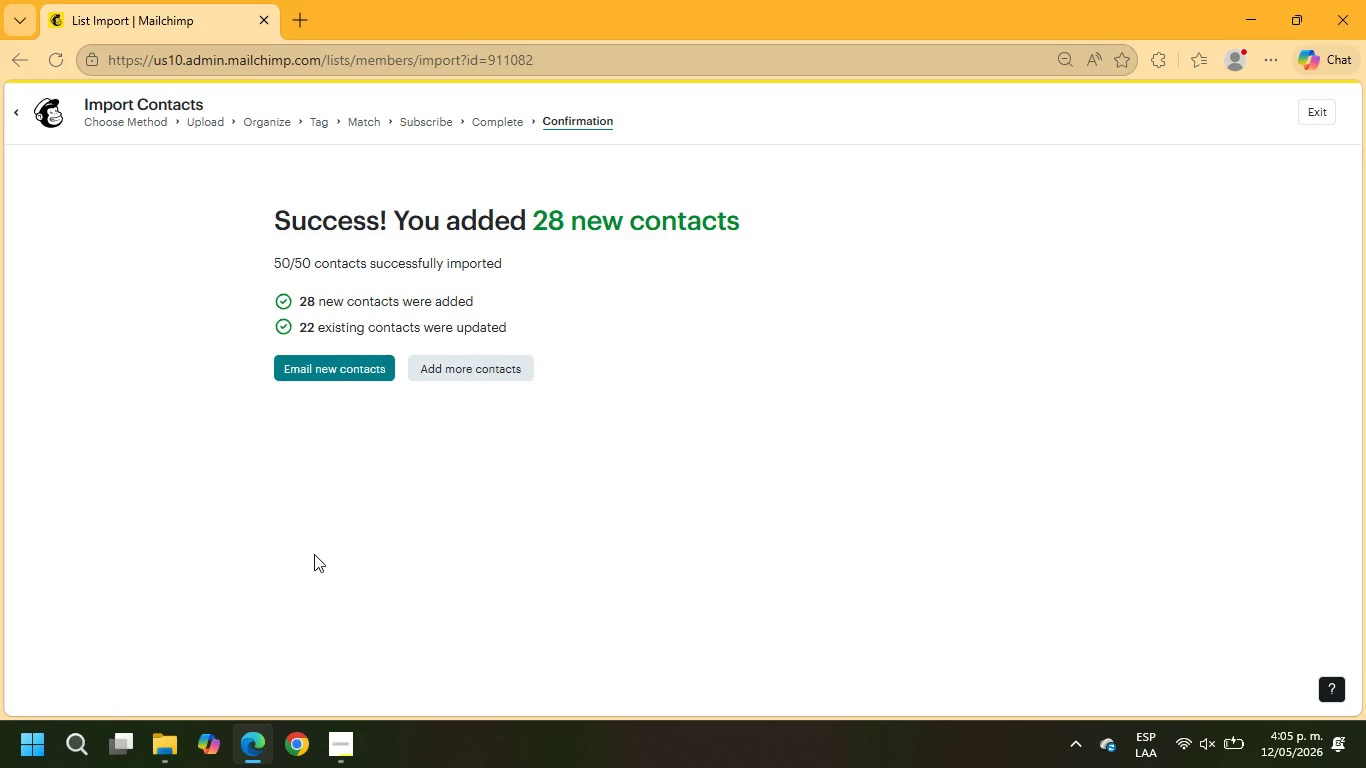 
wait(16.19)
 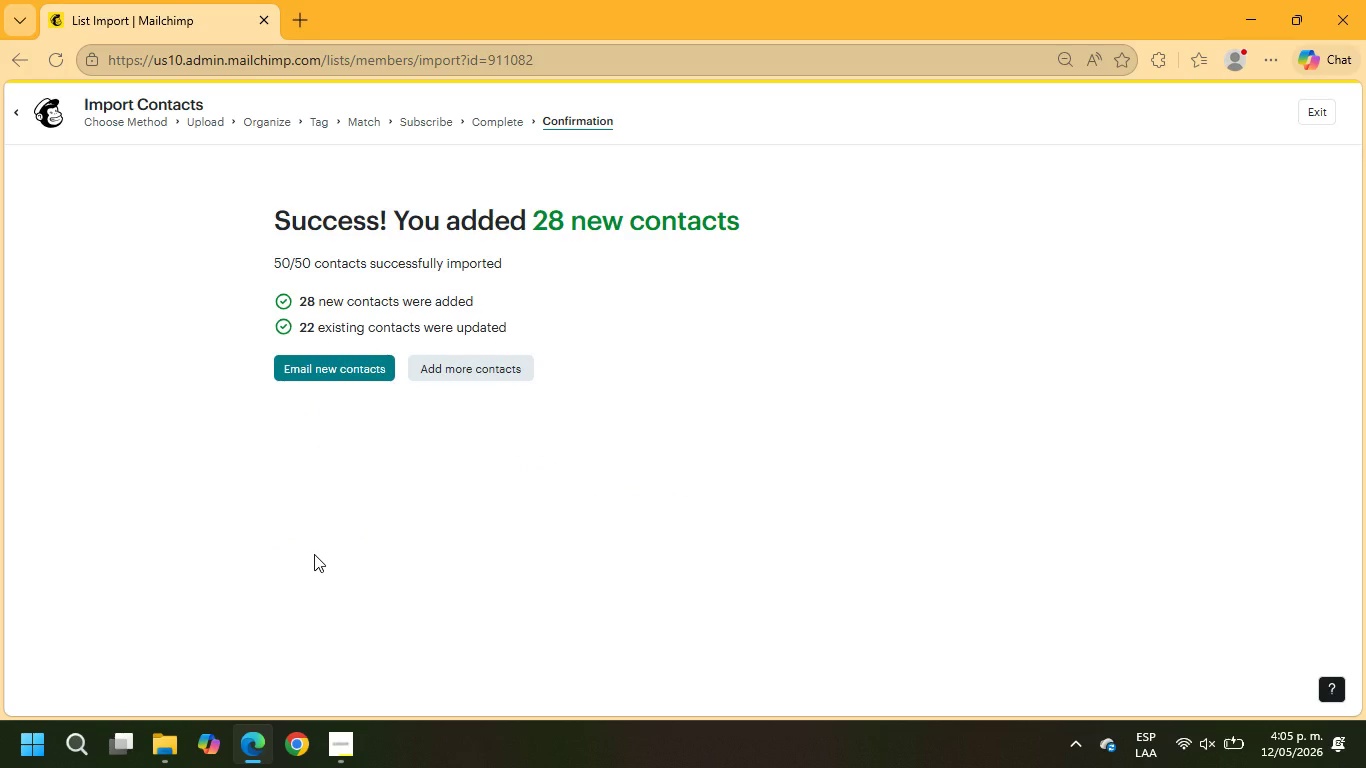 
left_click([52, 118])
 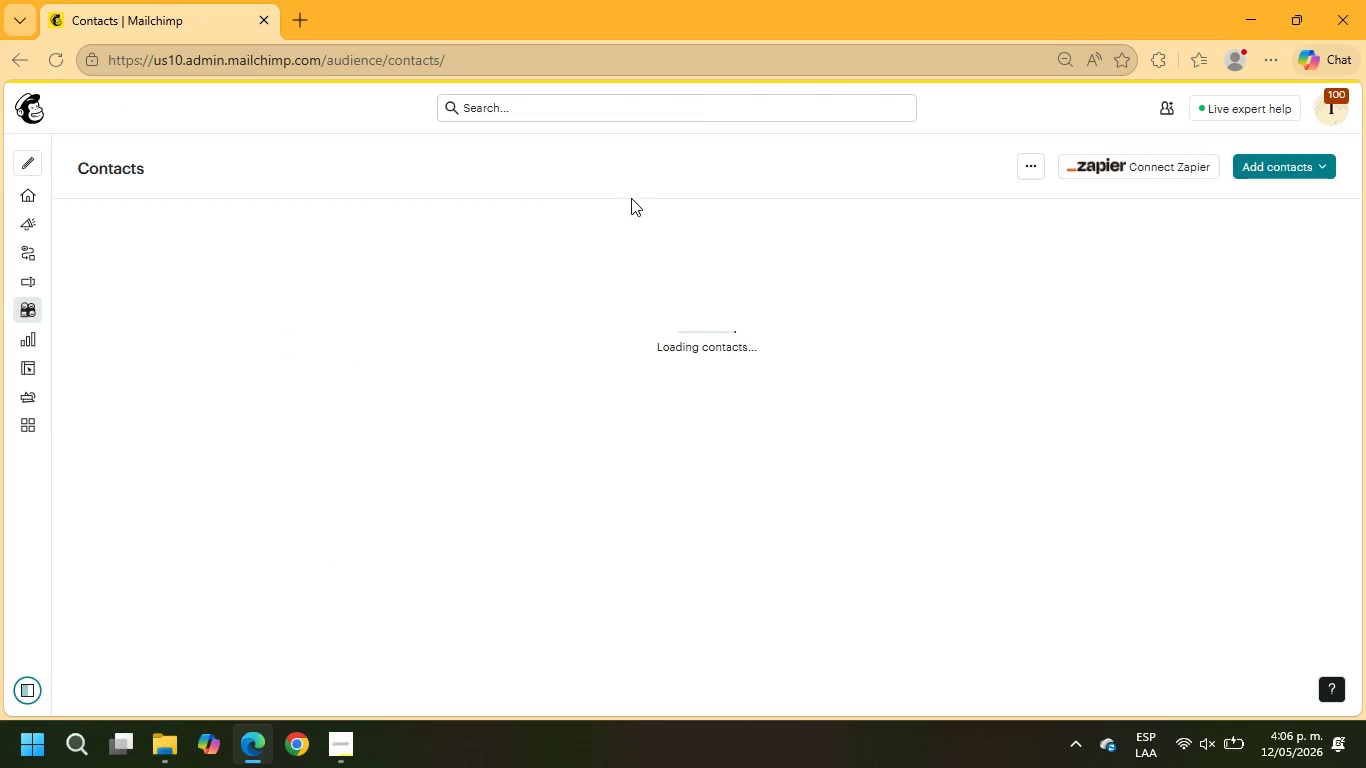 
mouse_move([666, 178])
 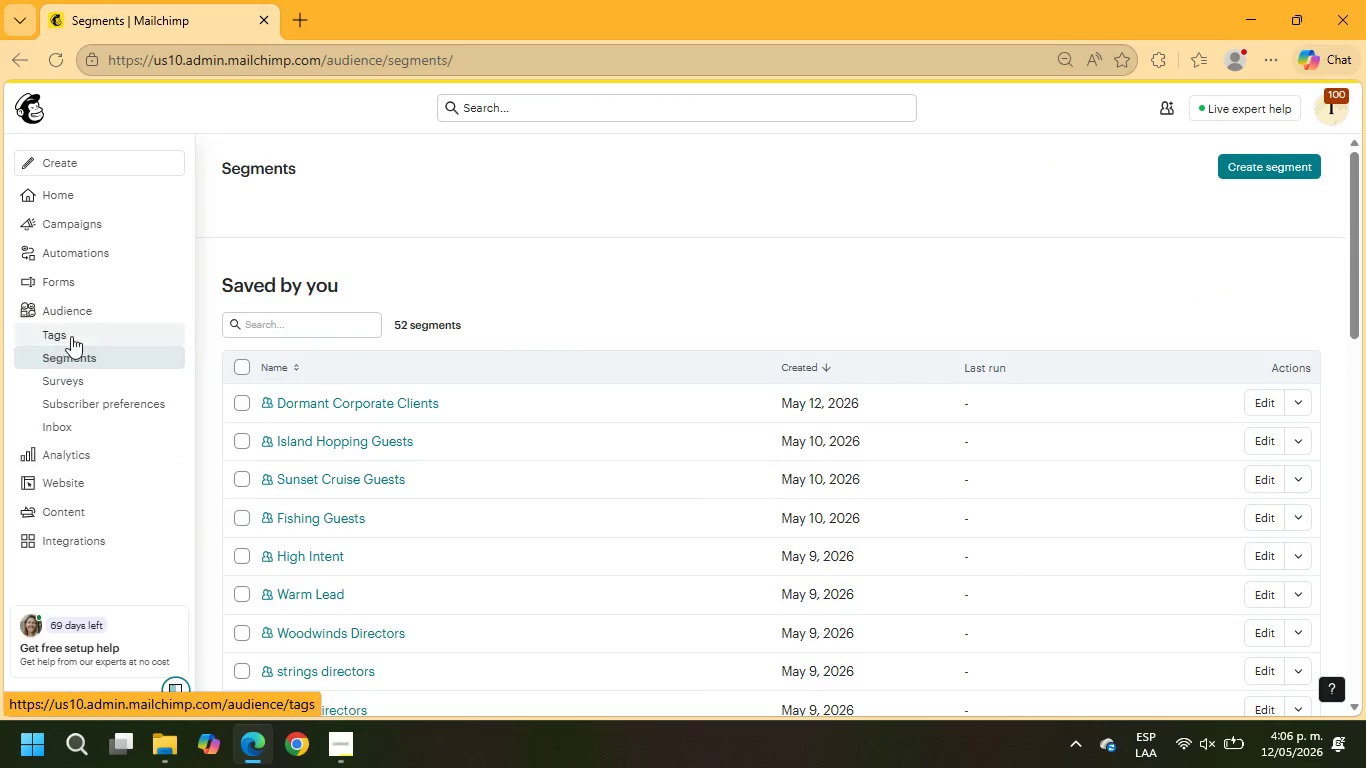 
left_click([1249, 172])
 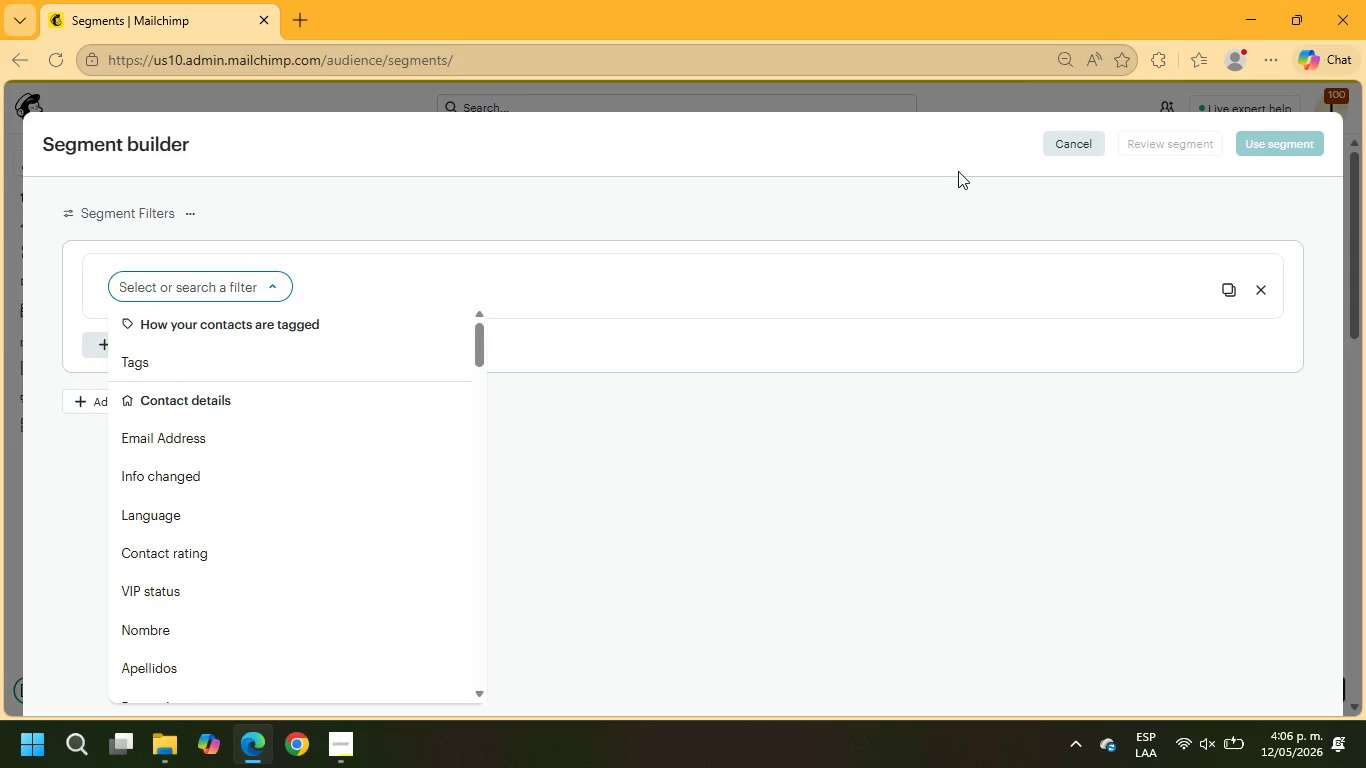 
wait(9.81)
 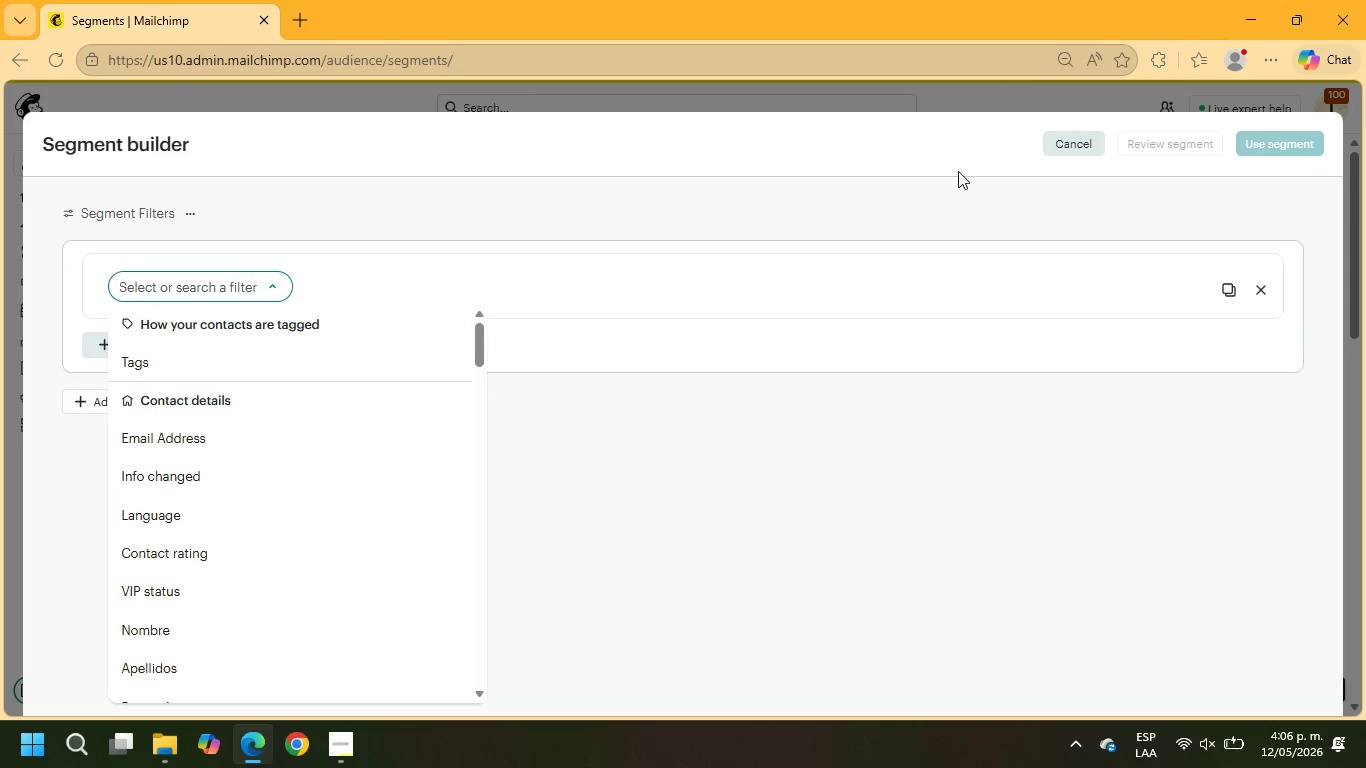 
type(book)
 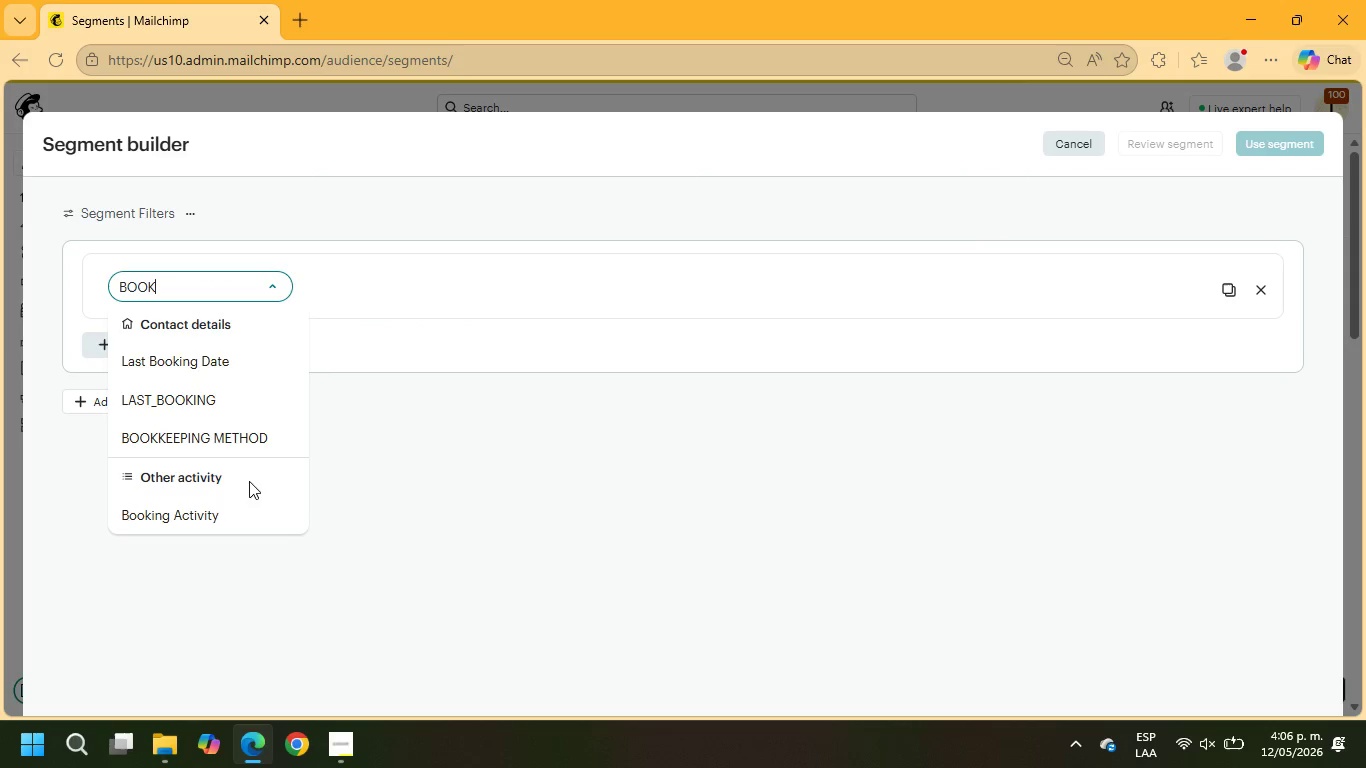 
left_click([241, 439])
 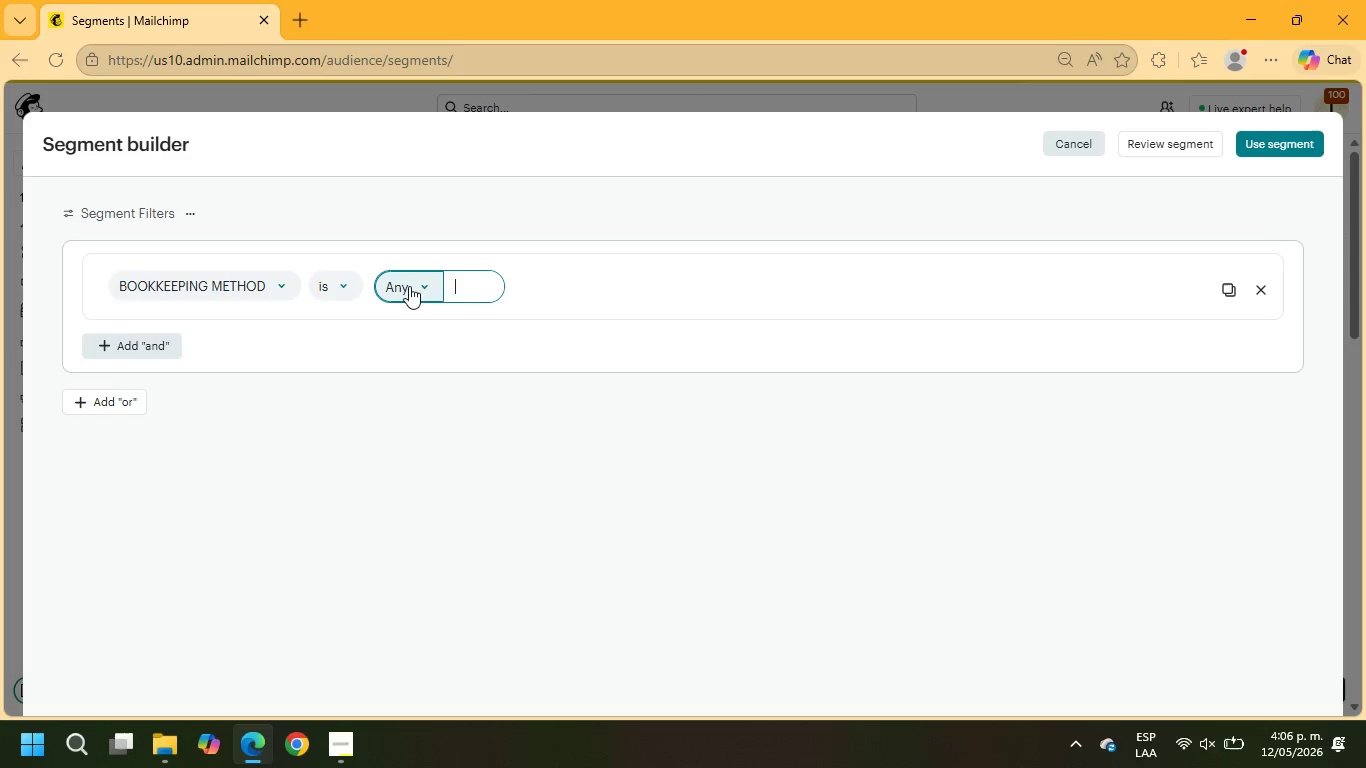 
wait(8.3)
 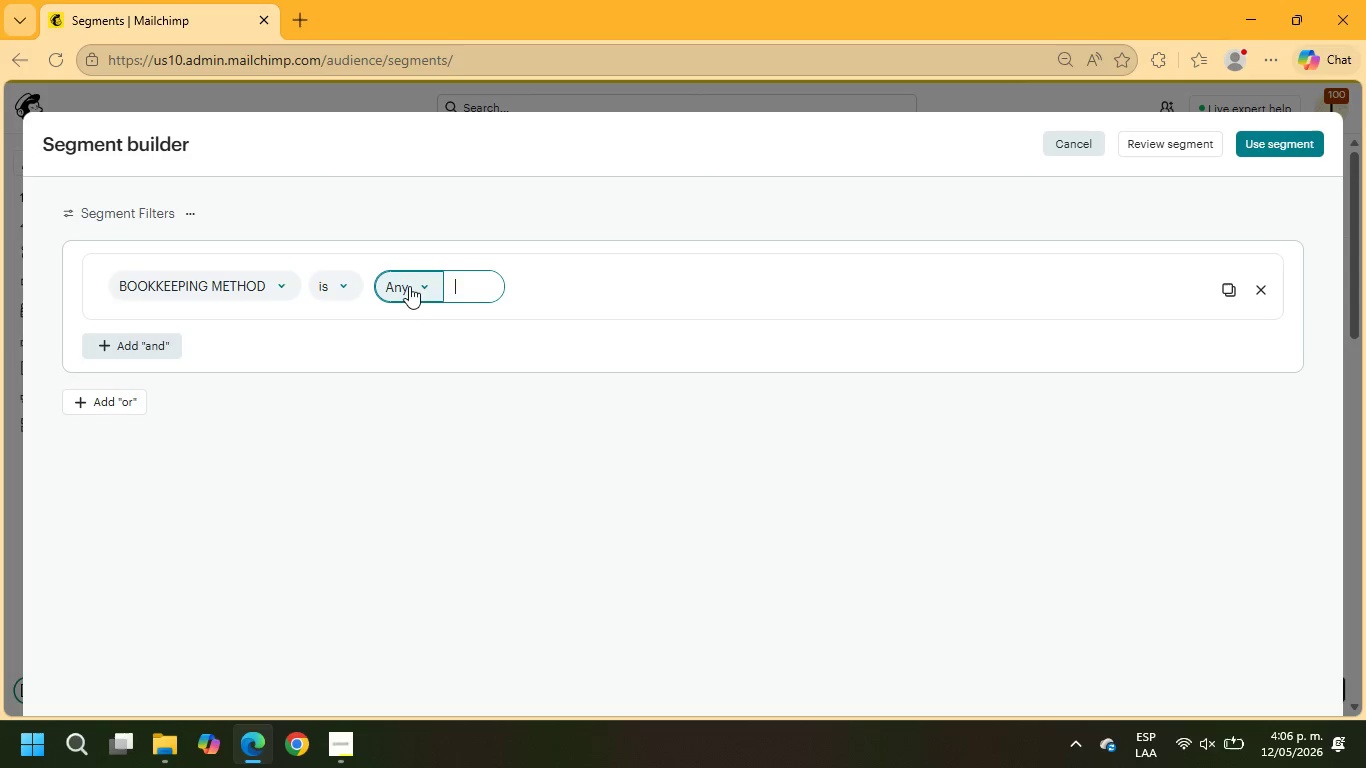 
left_click([472, 286])
 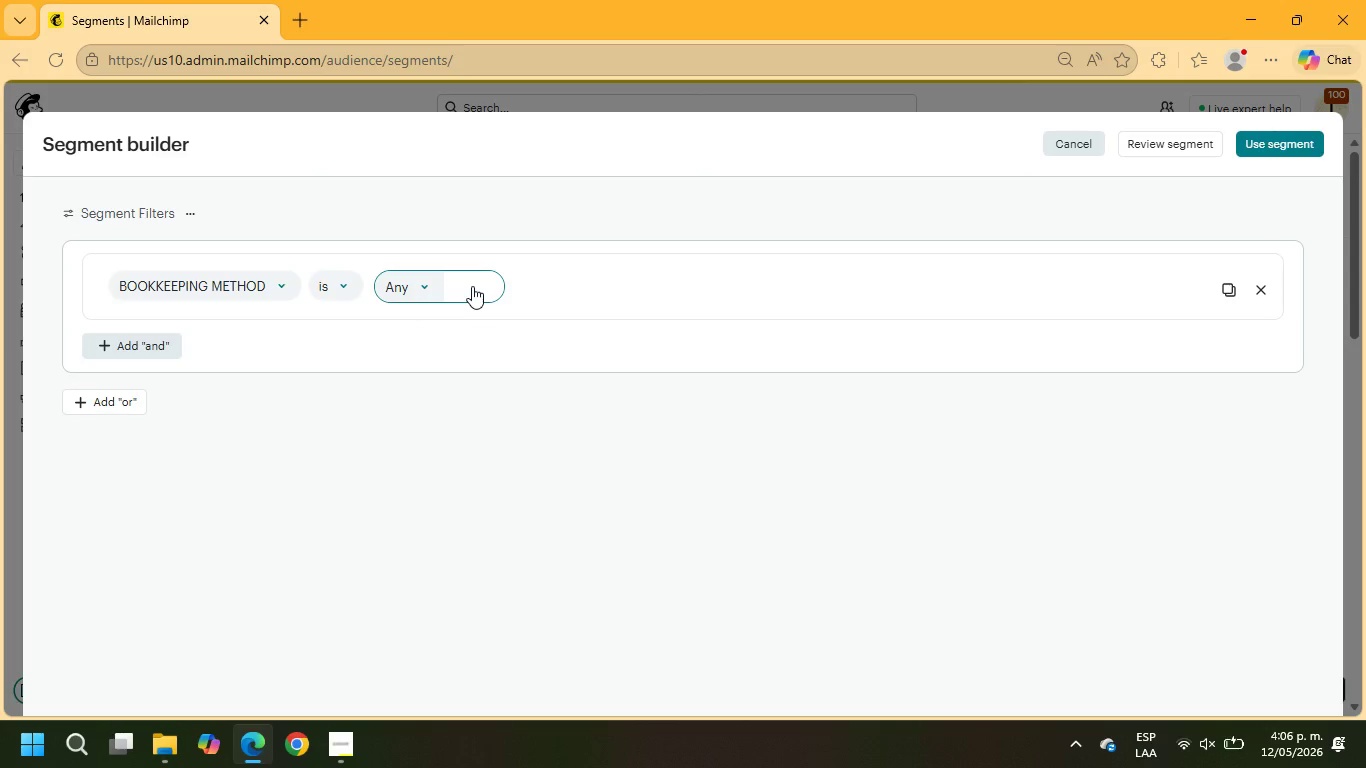 
type(None)
key(Backspace)
key(Backspace)
key(Backspace)
key(Backspace)
type(nONE)
 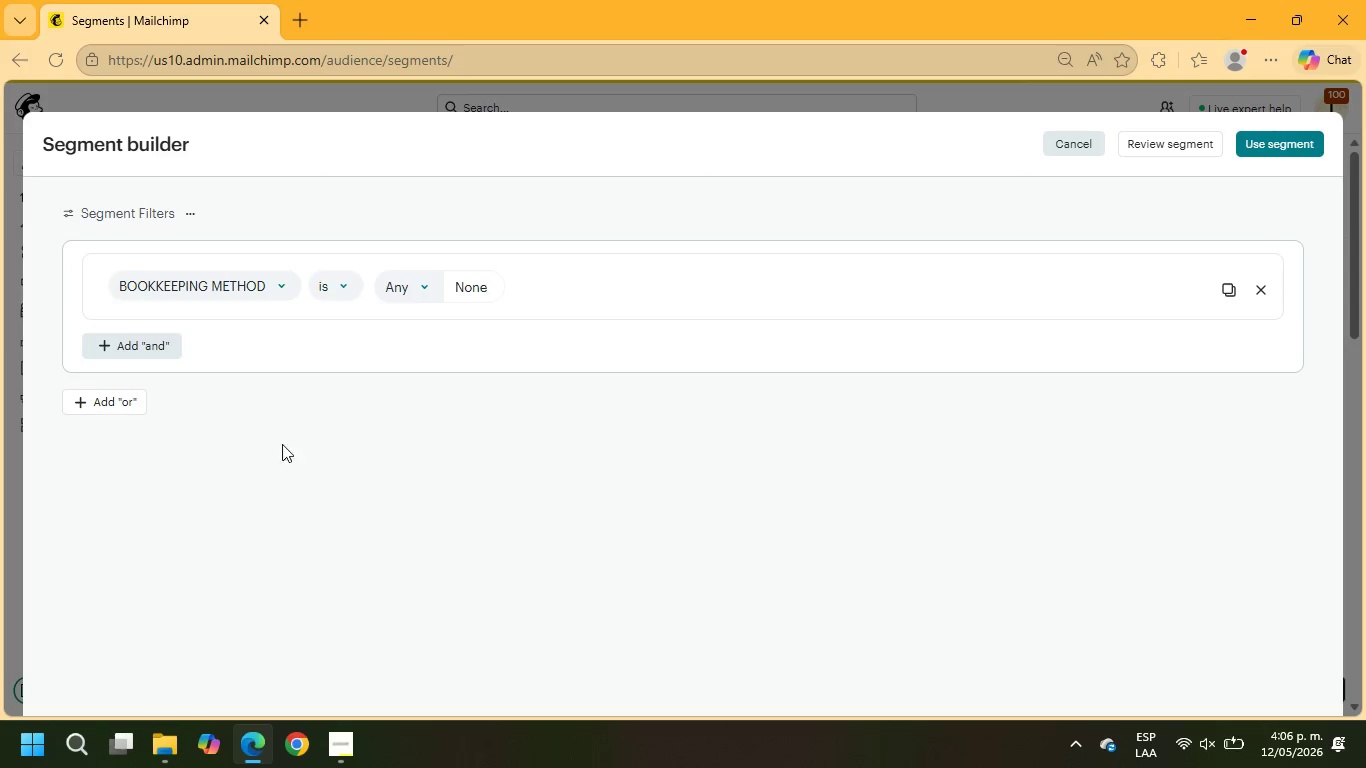 
mouse_move([158, 414])
 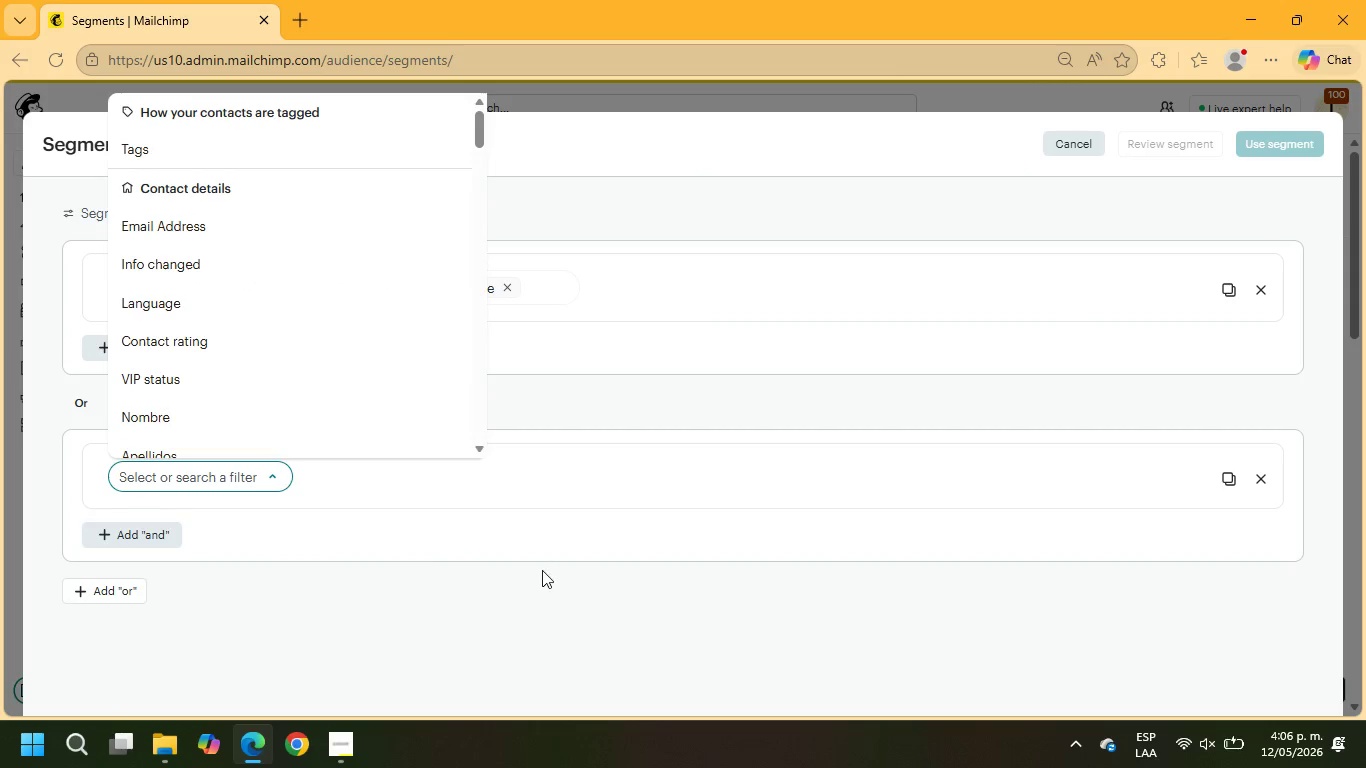 
left_click([542, 570])
 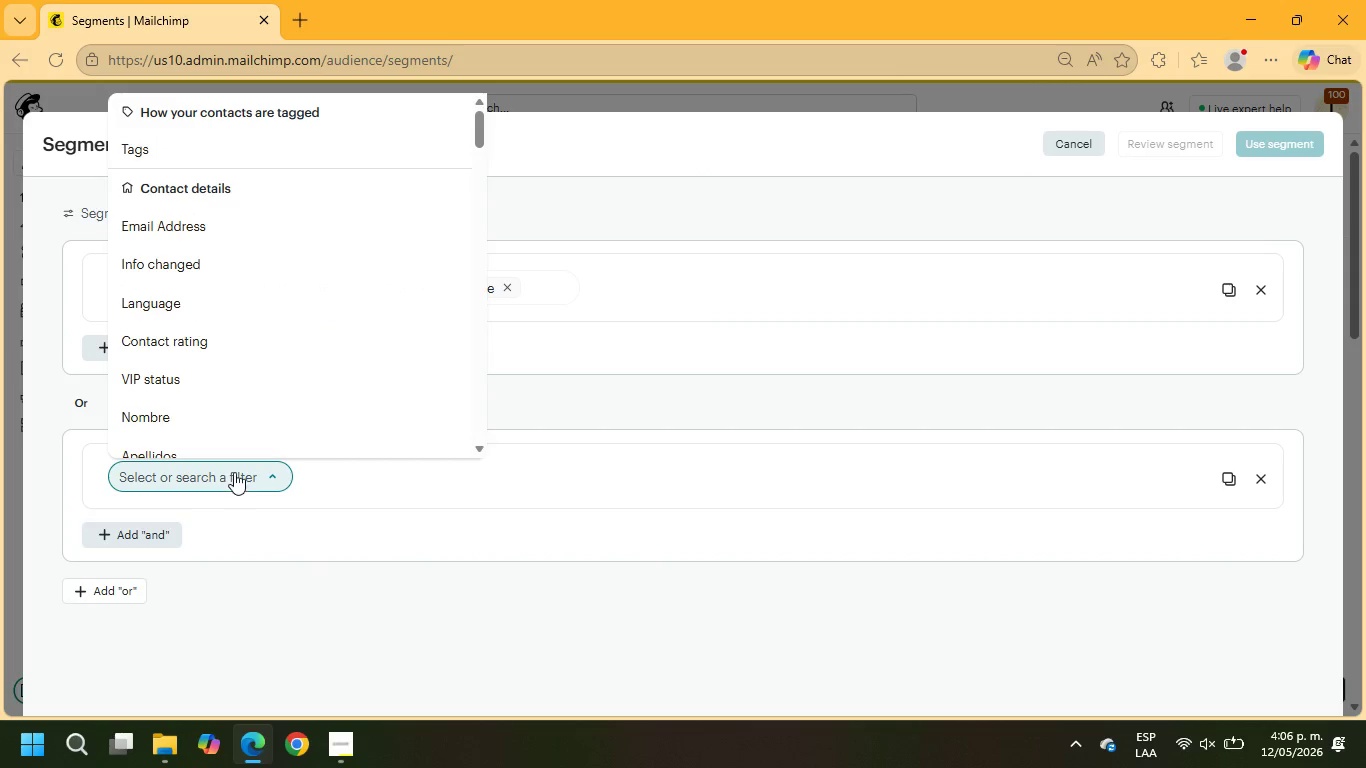 
wait(5.91)
 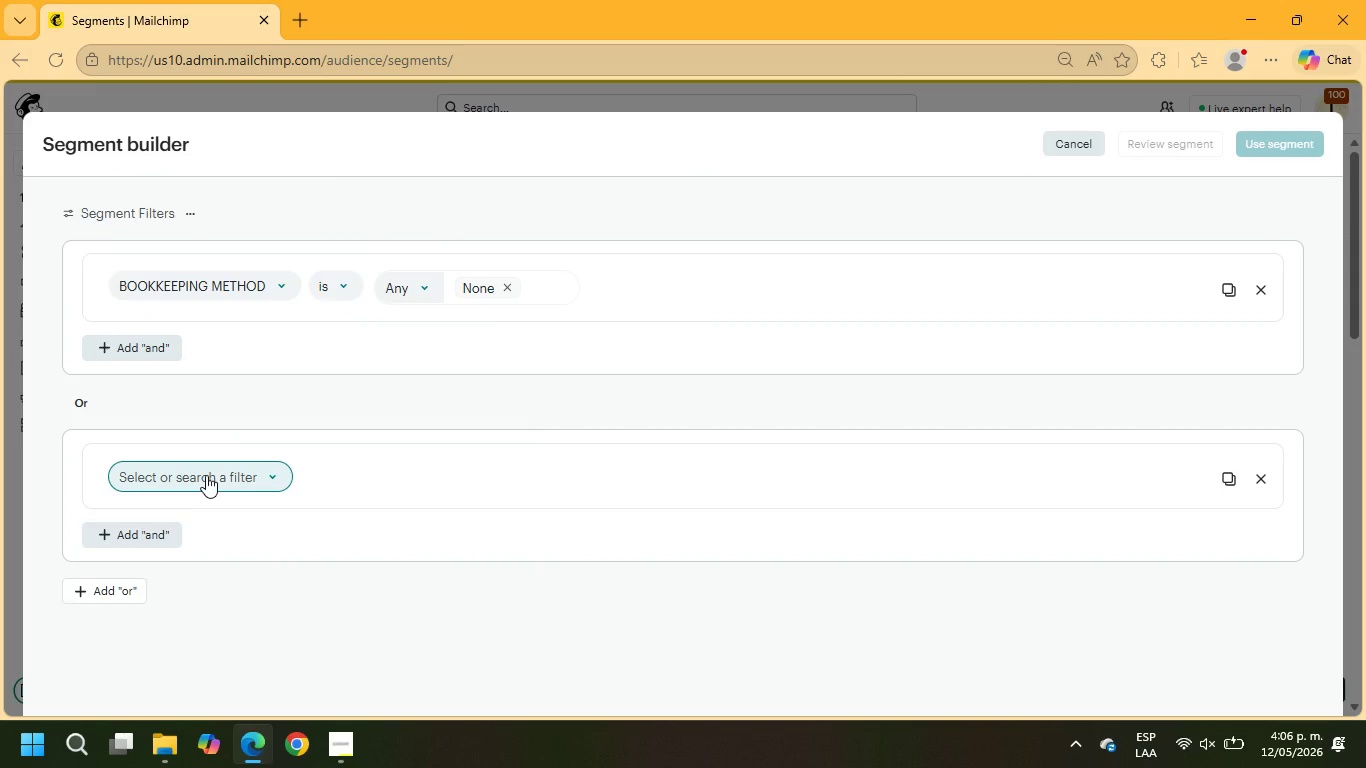 
type(BOOK)
 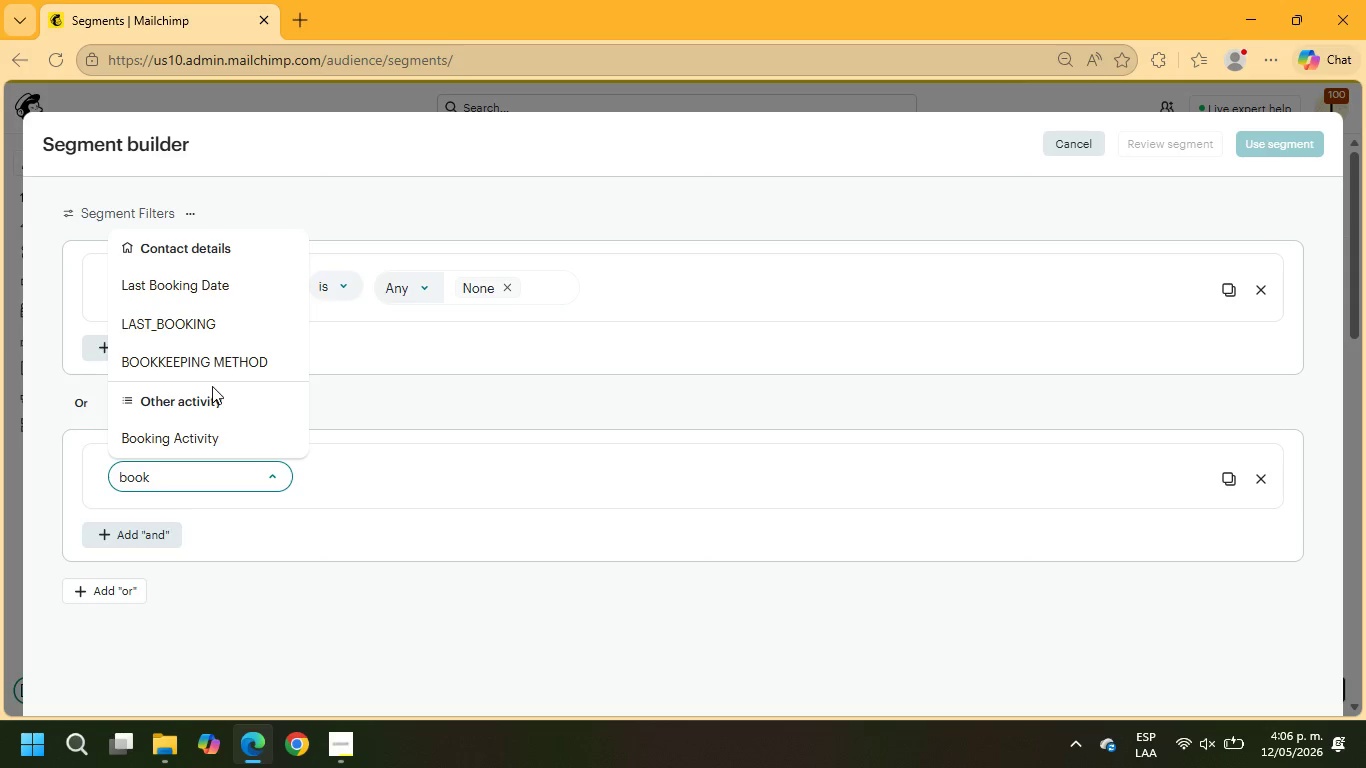 
left_click([209, 369])
 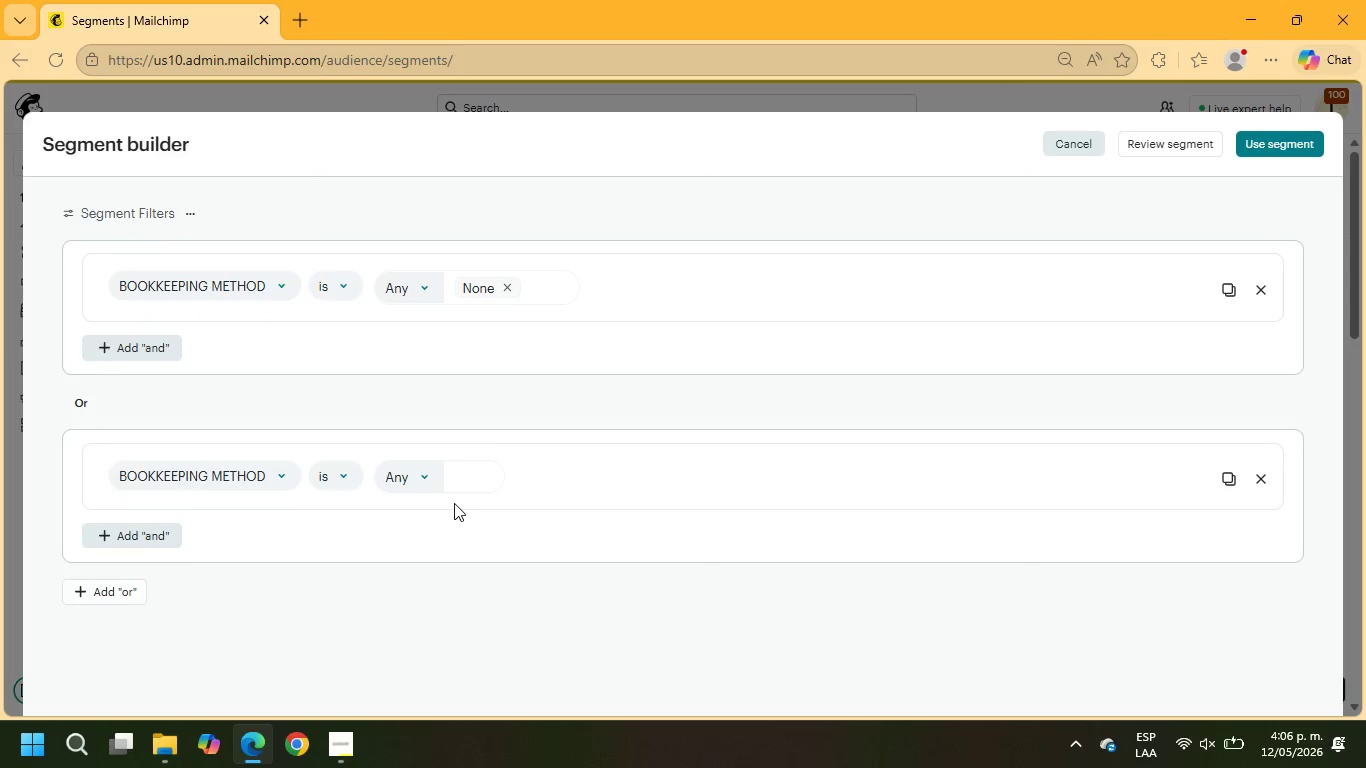 
wait(5.47)
 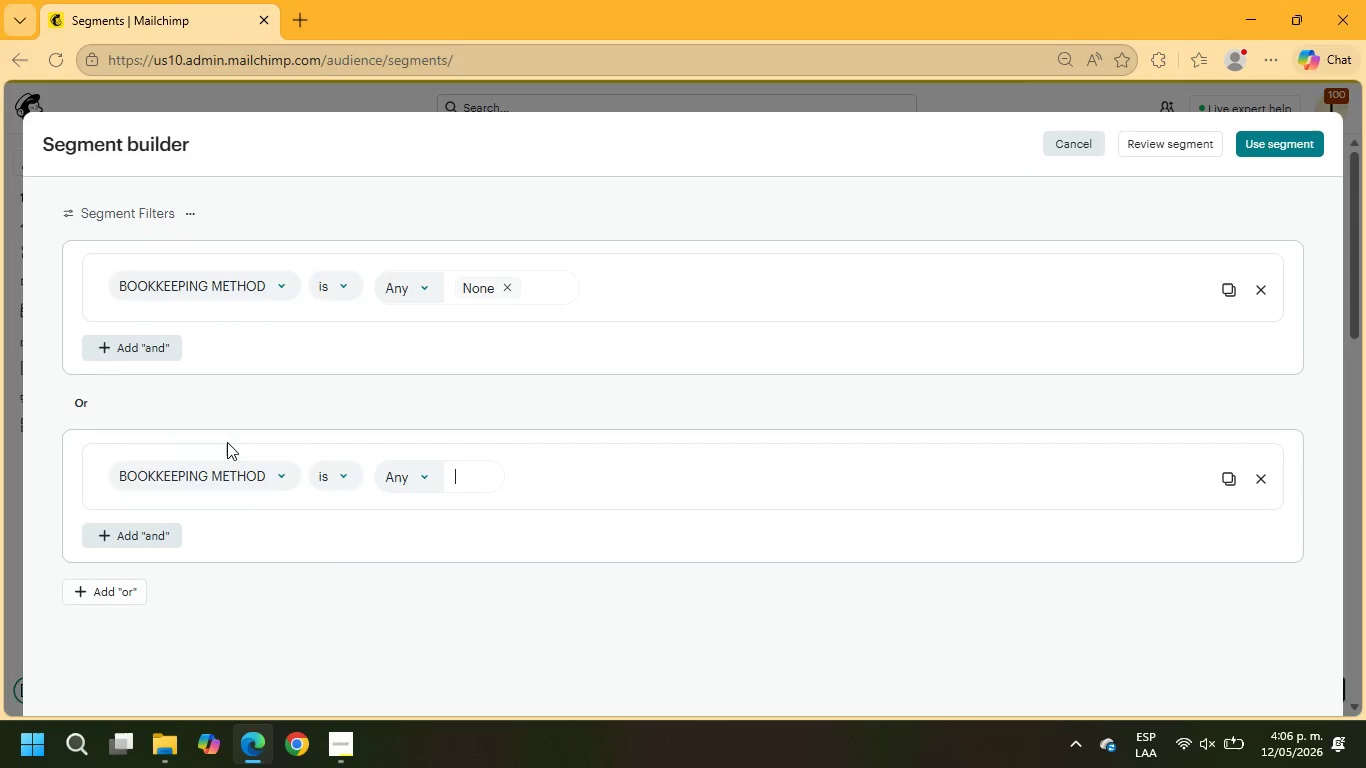 
type(Spreadsheets)
 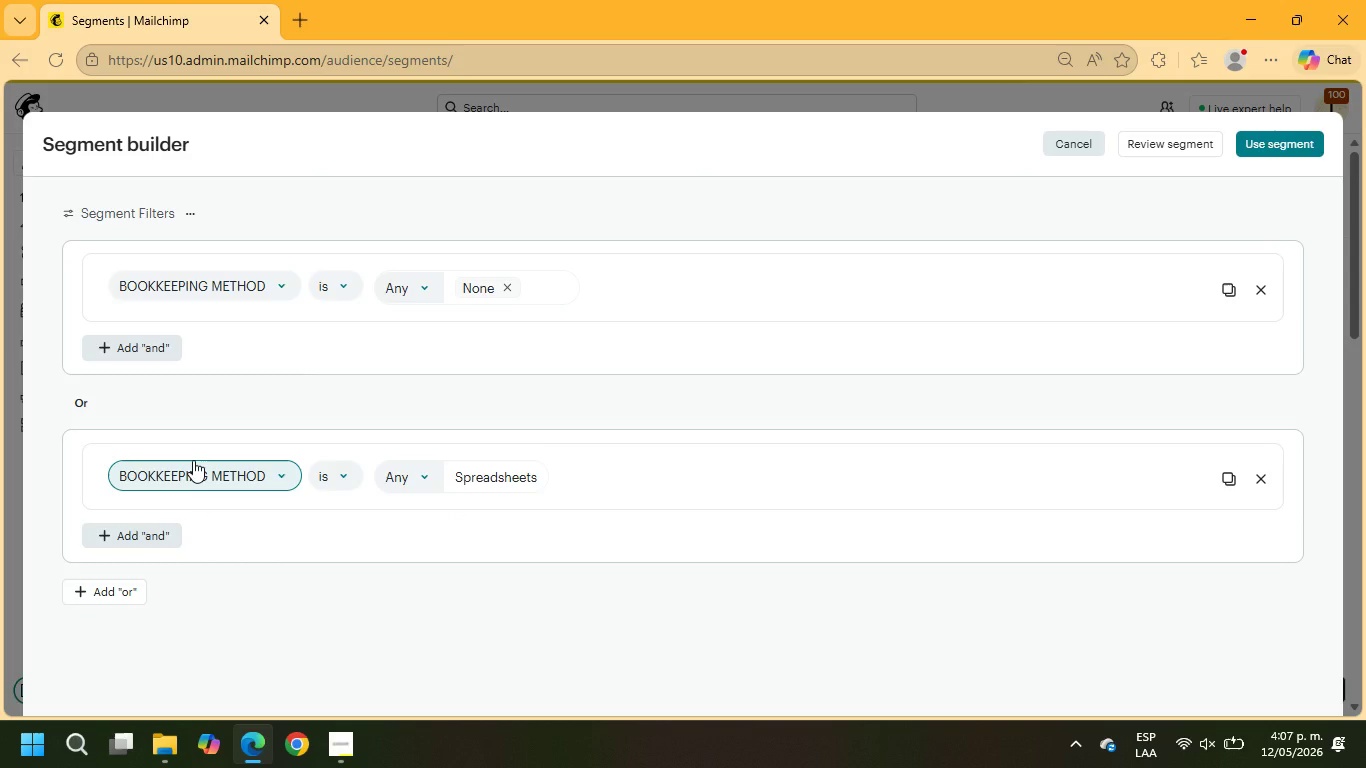 
wait(9.83)
 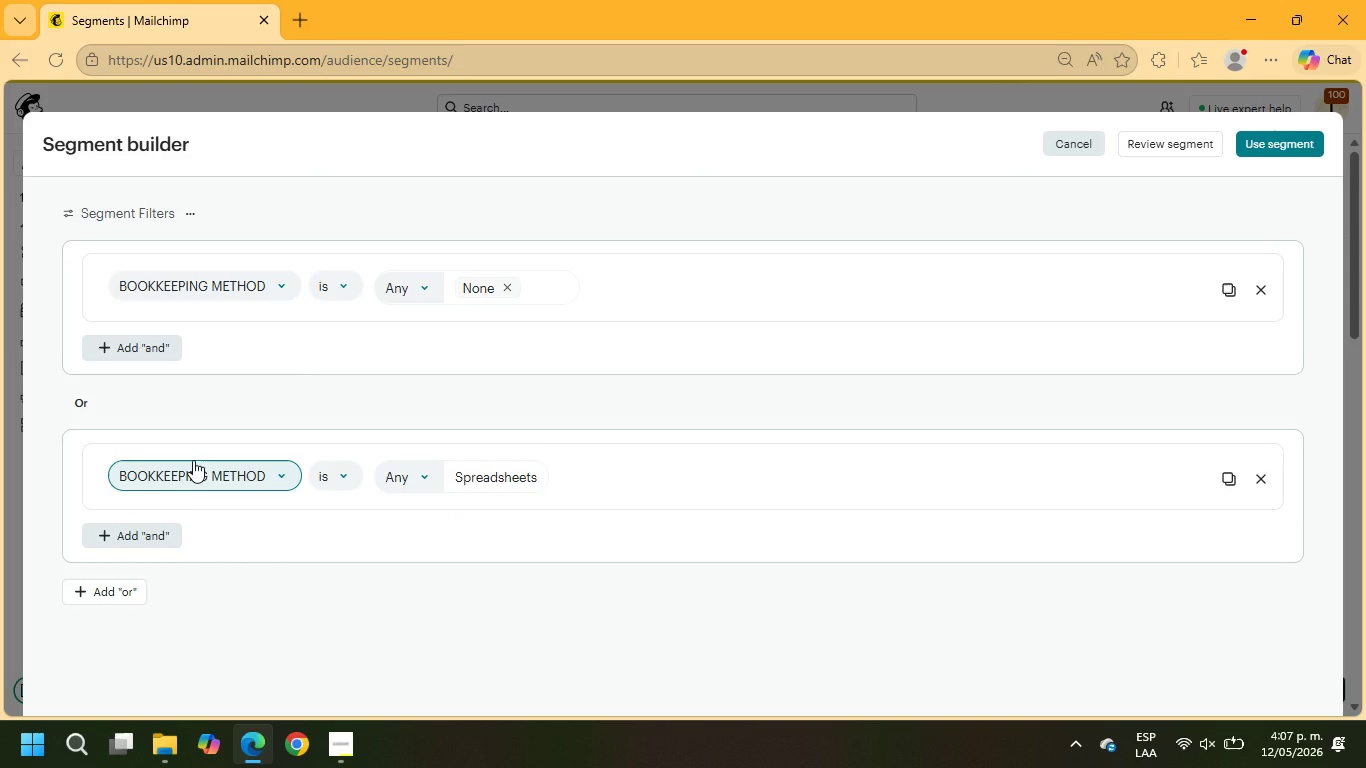 
left_click([1276, 139])
 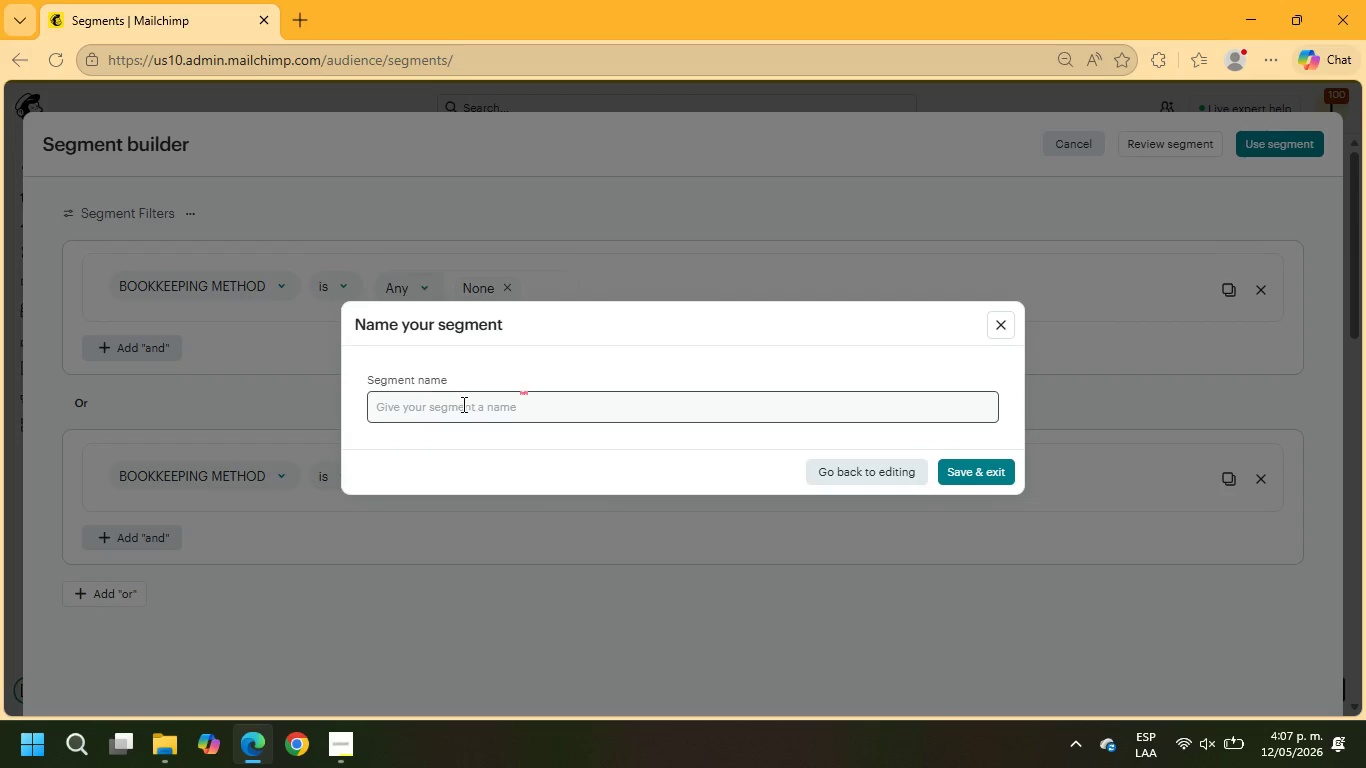 
left_click([485, 408])
 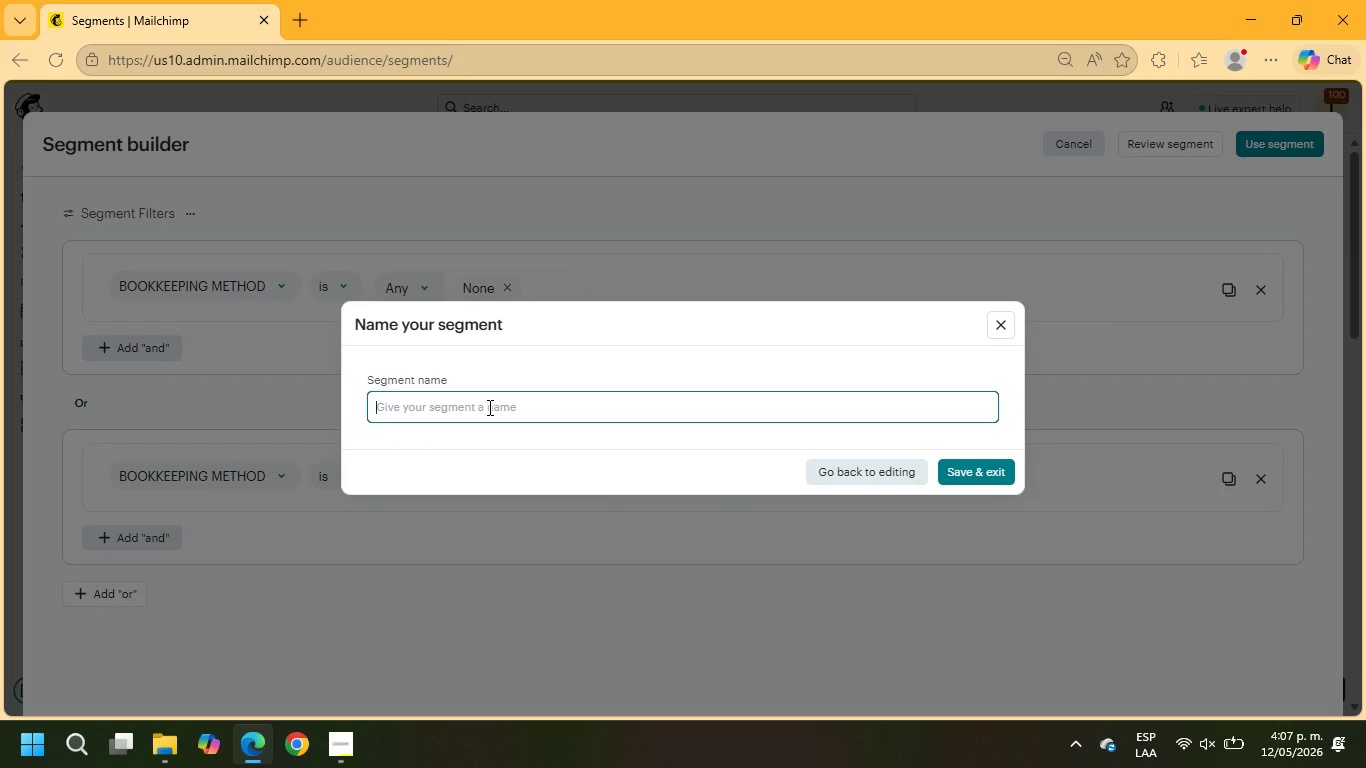 
type(High Priority Creative Leads)
 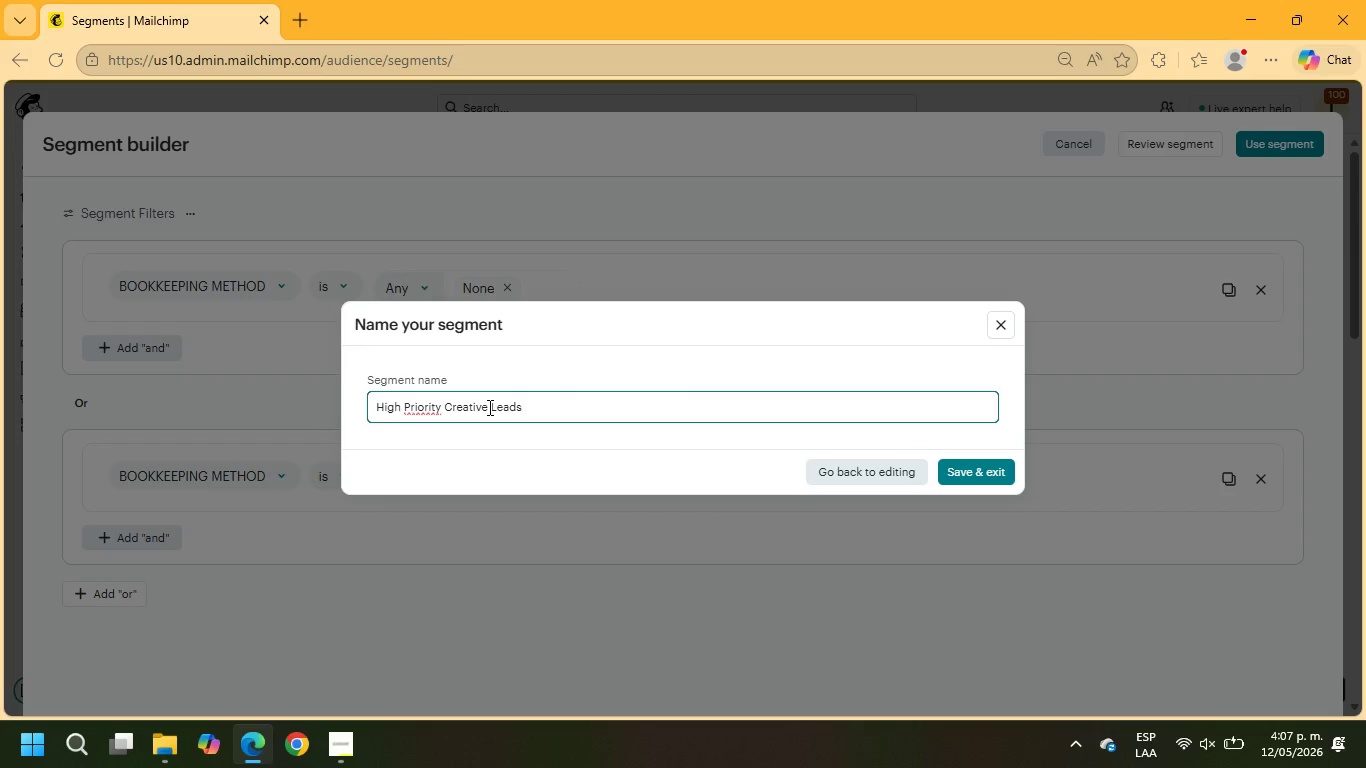 
wait(46.09)
 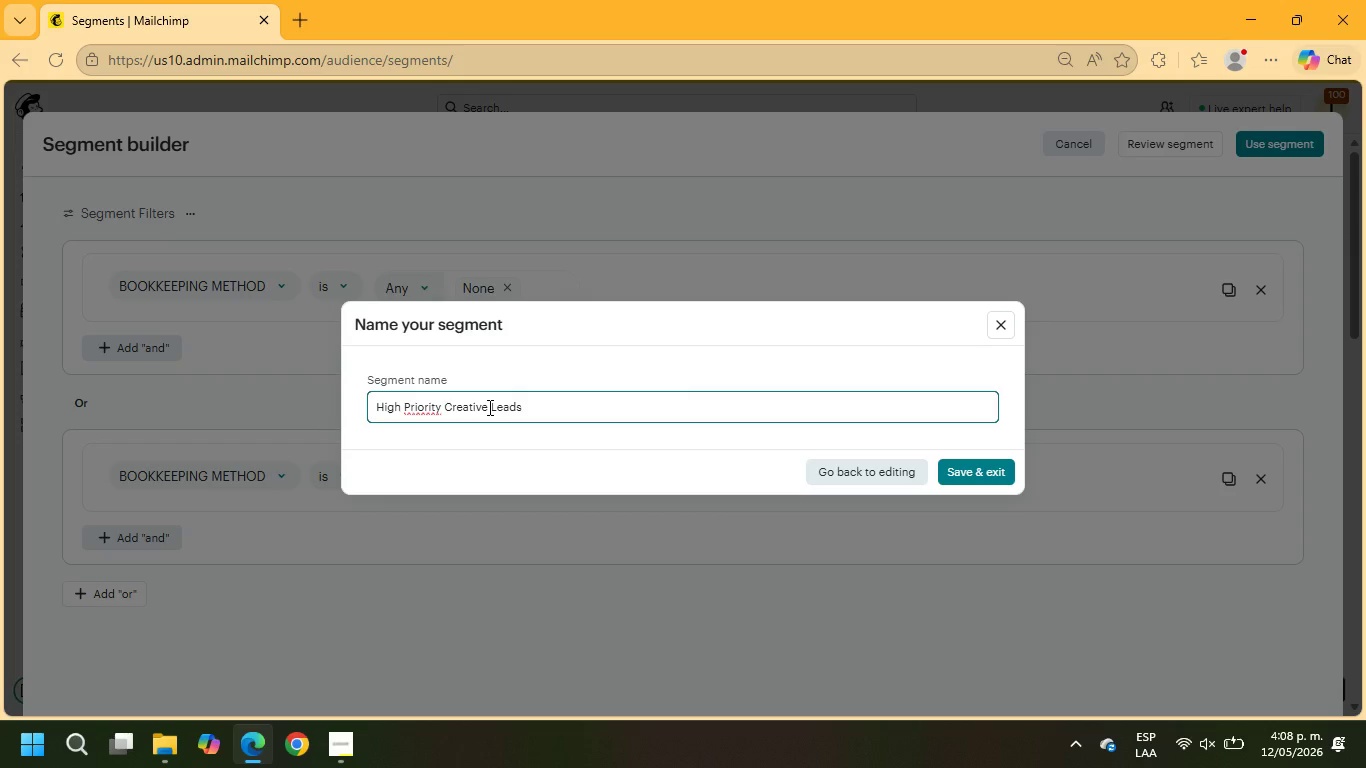 
left_click([972, 469])
 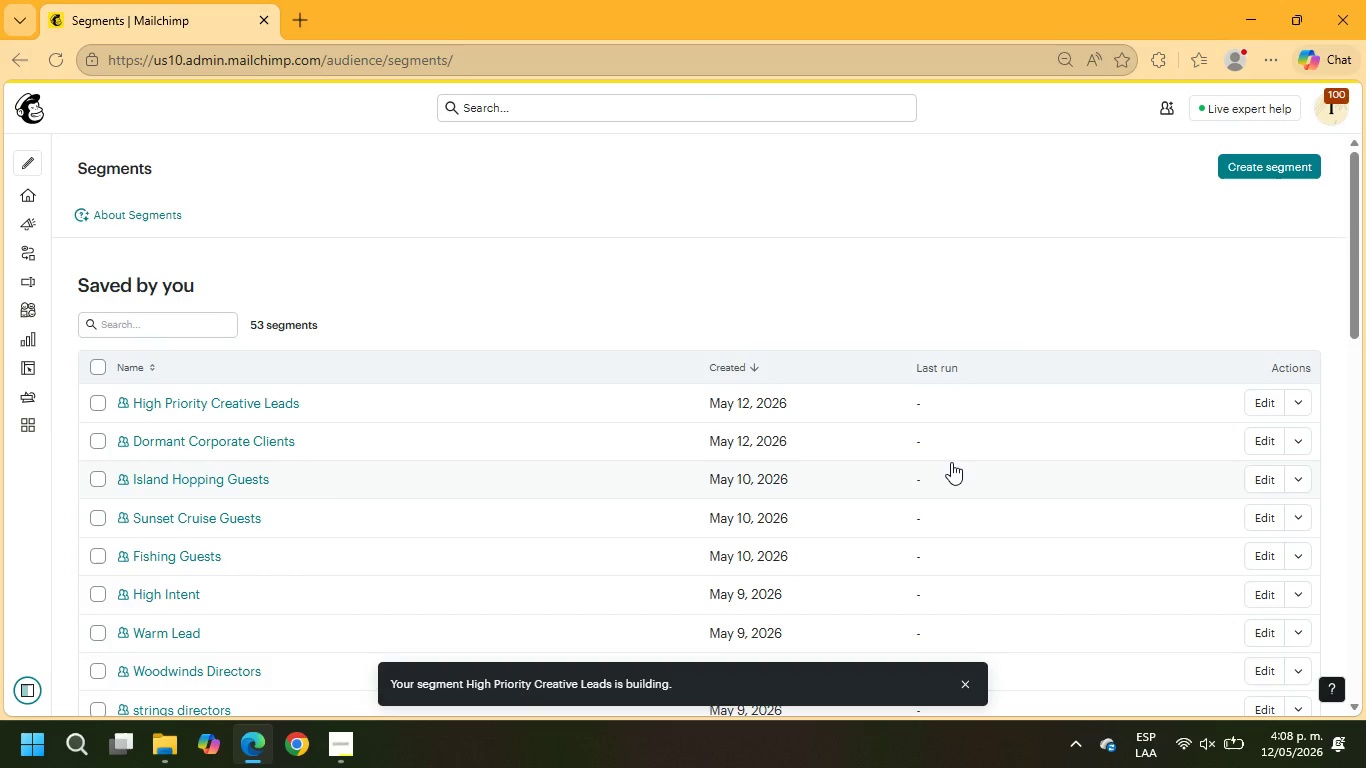 
wait(5.17)
 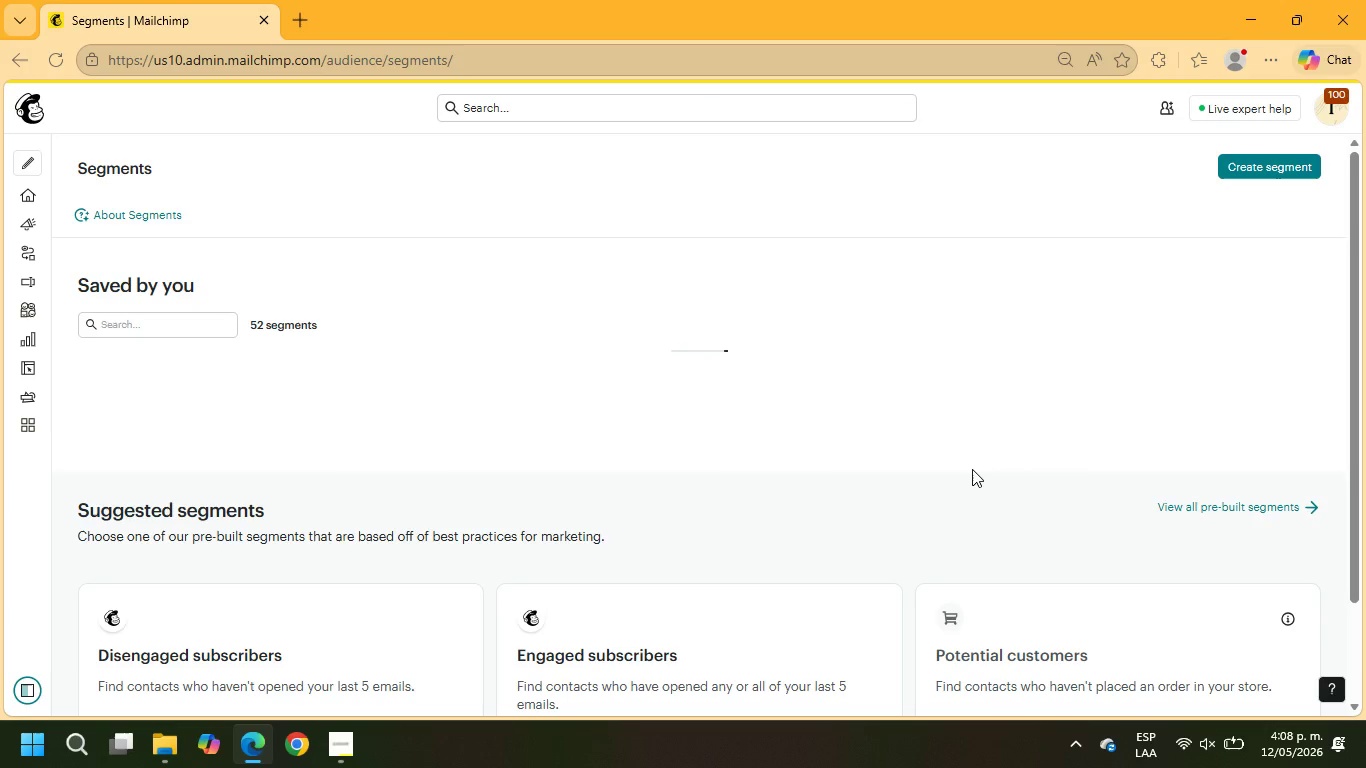 
mouse_move([880, 499])
 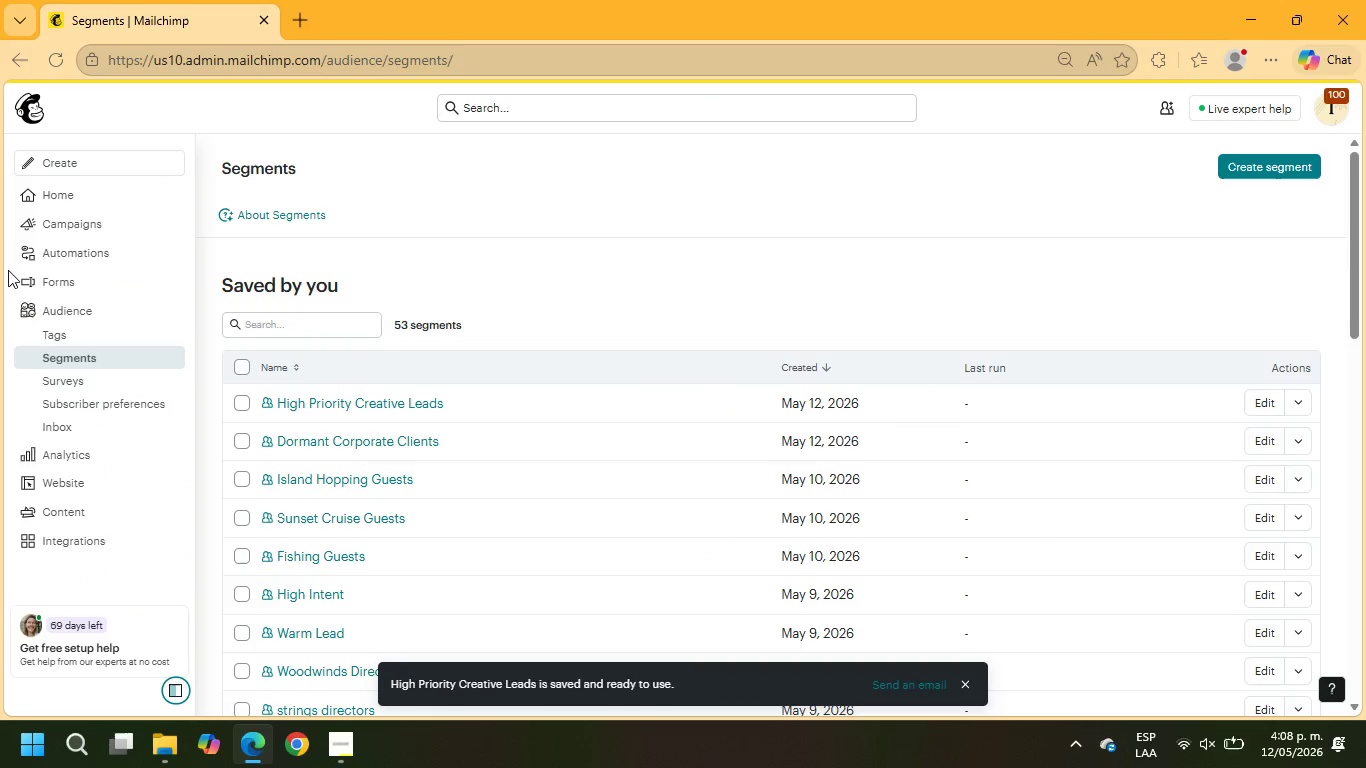 
mouse_move([59, 341])
 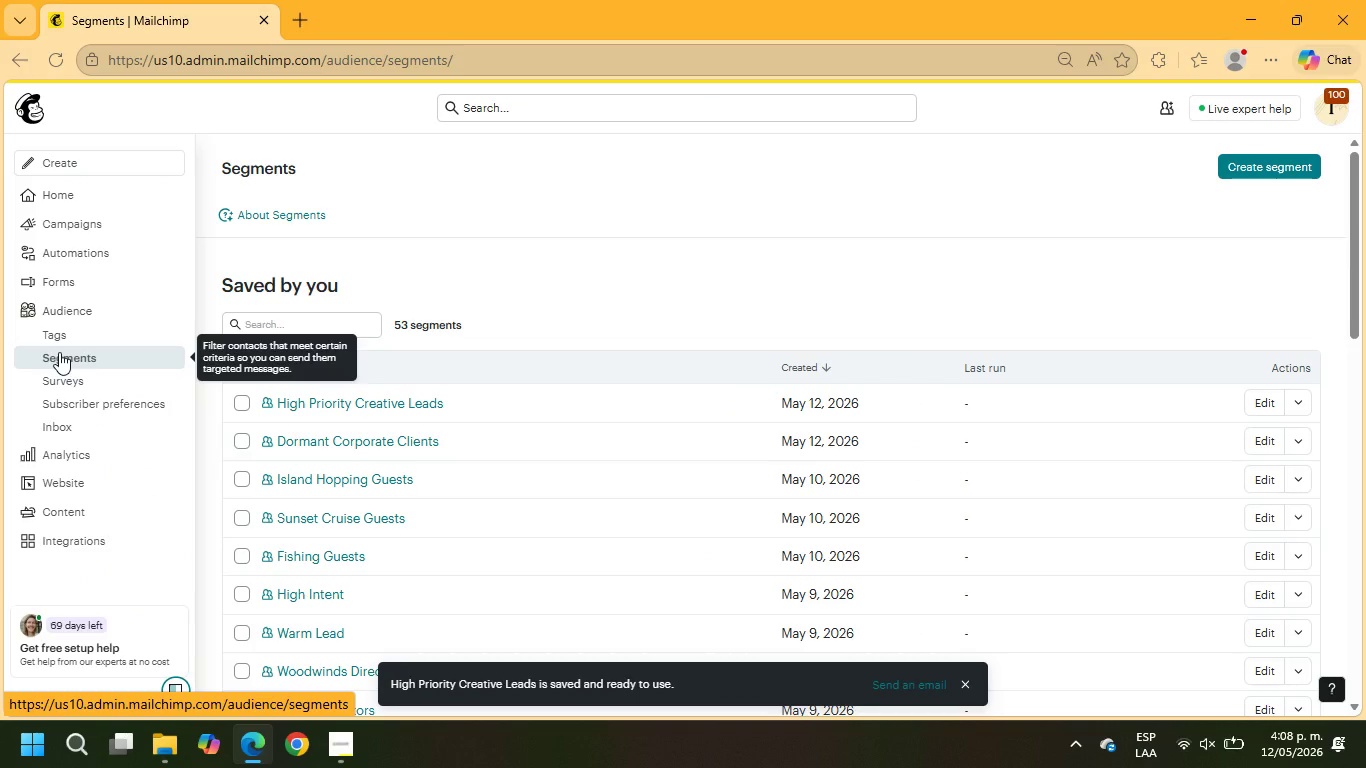 
wait(17.57)
 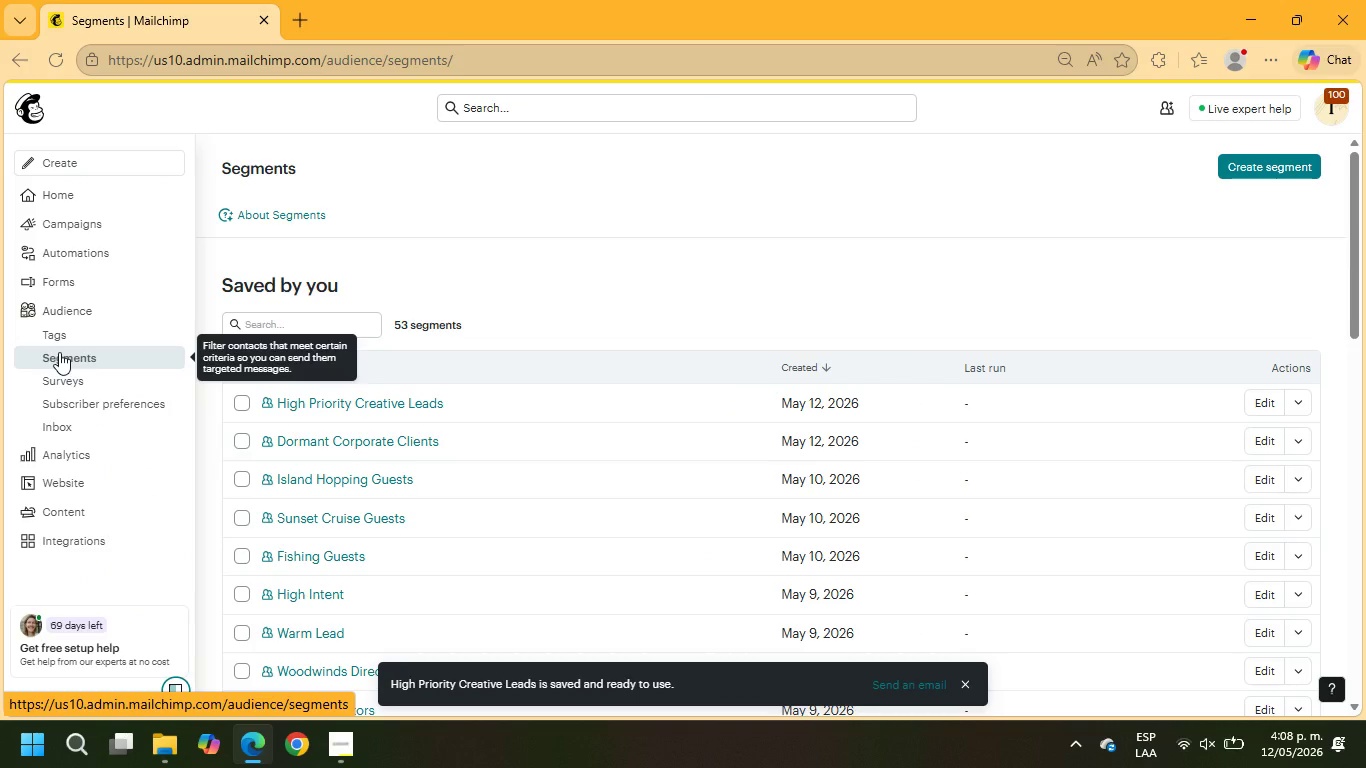 
mouse_move([54, 296])
 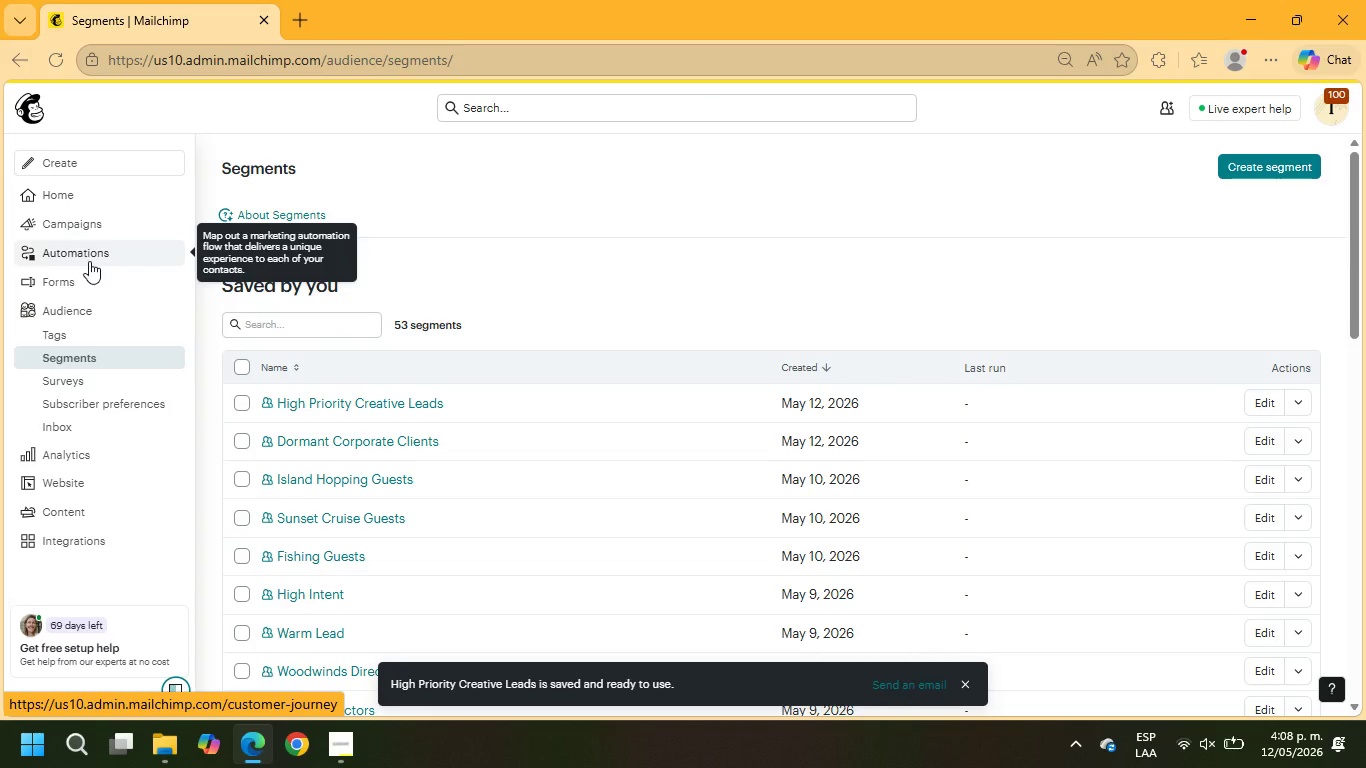 
left_click([89, 261])
 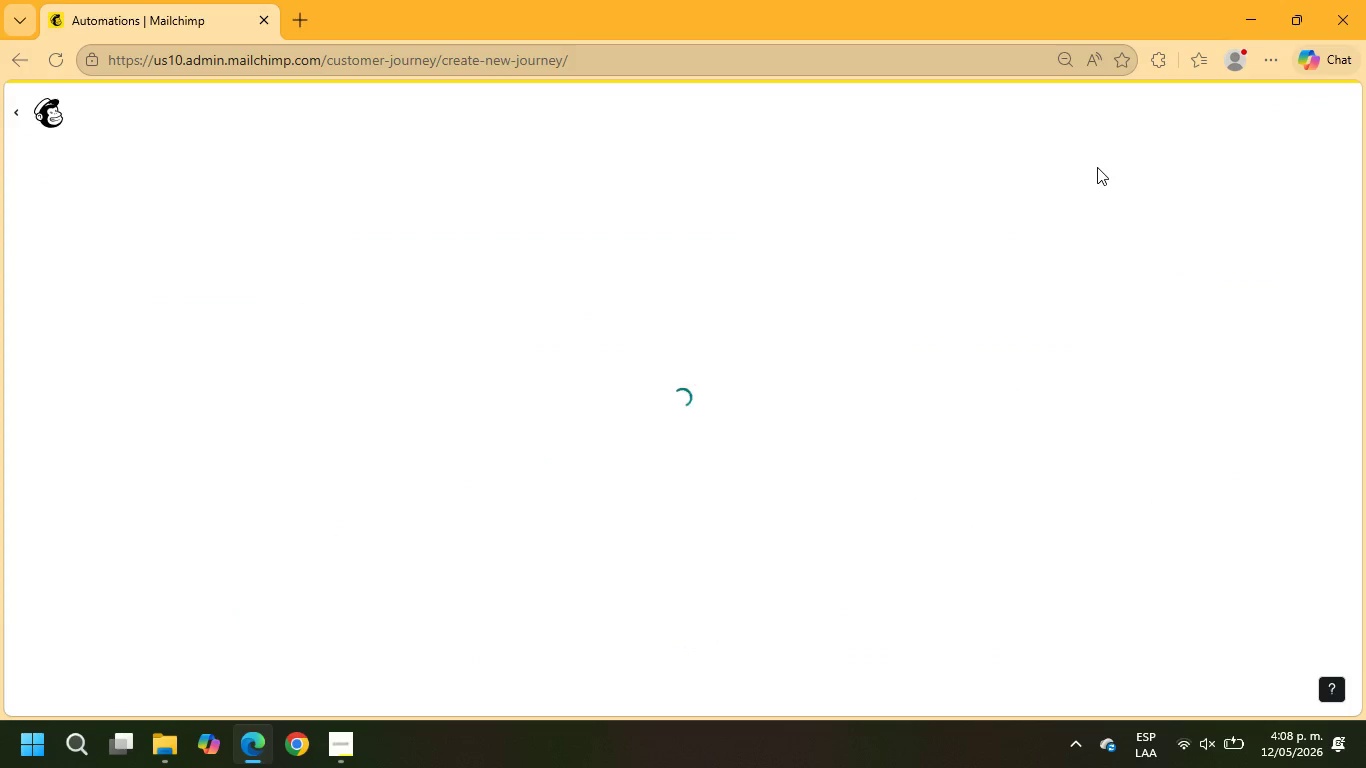 
wait(7.8)
 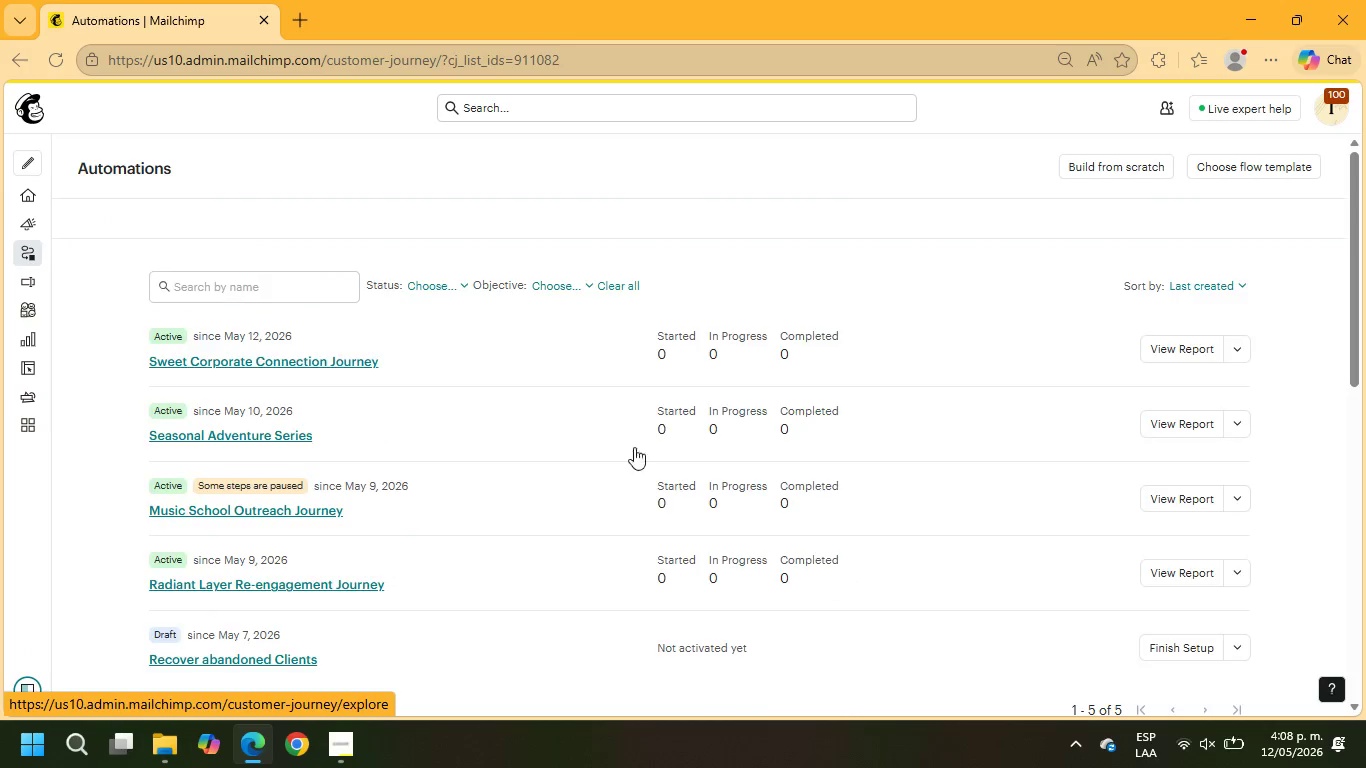 
left_click([988, 396])
 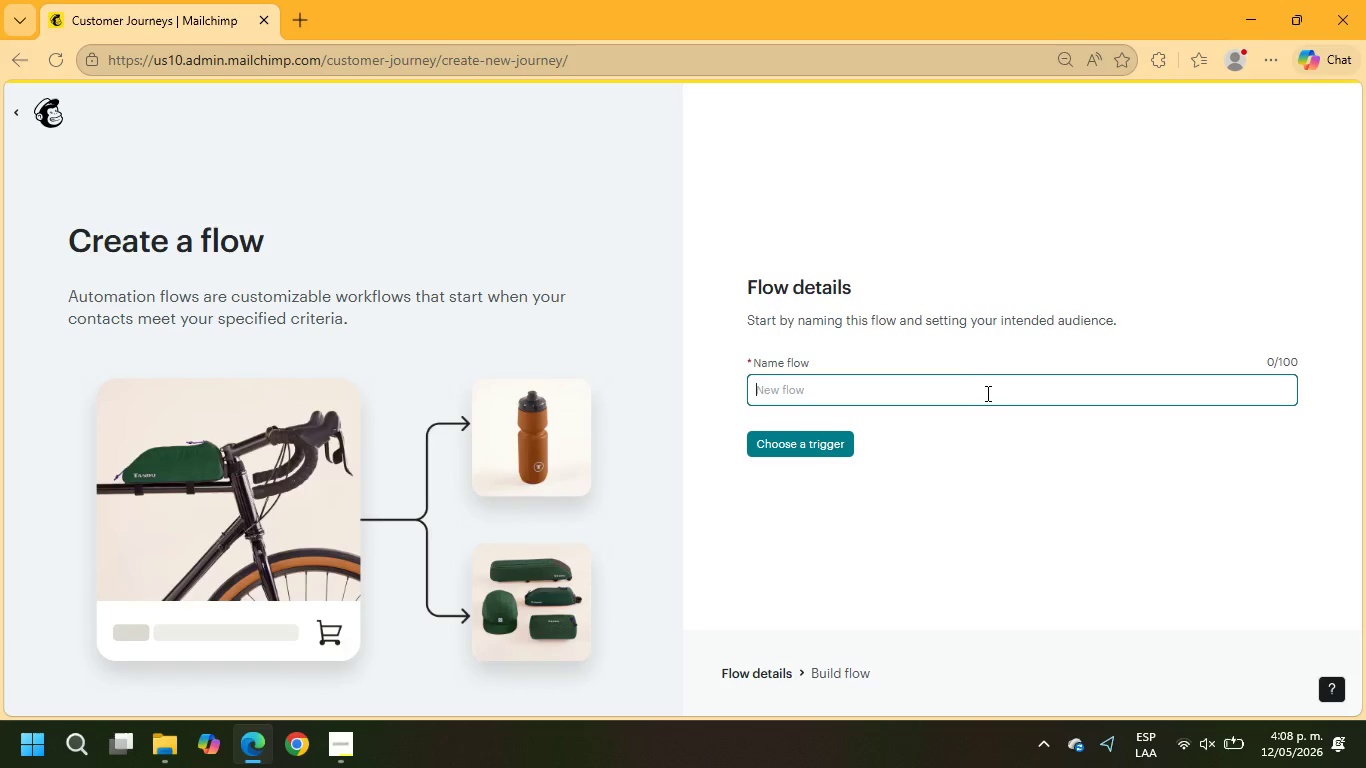 
wait(5.02)
 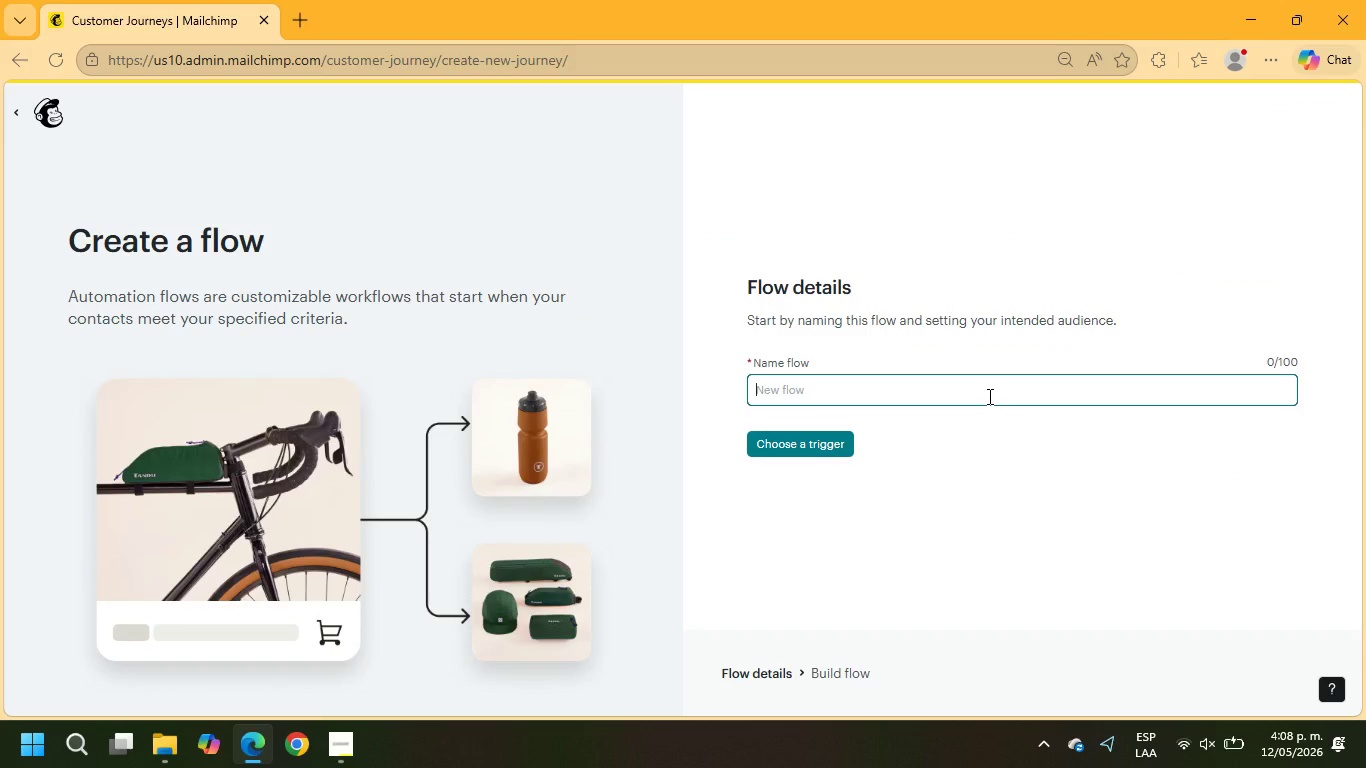 
type(Creative Tax Prep Nurutre)
key(Backspace)
key(Backspace)
key(Backspace)
key(Backspace)
type(ture )
 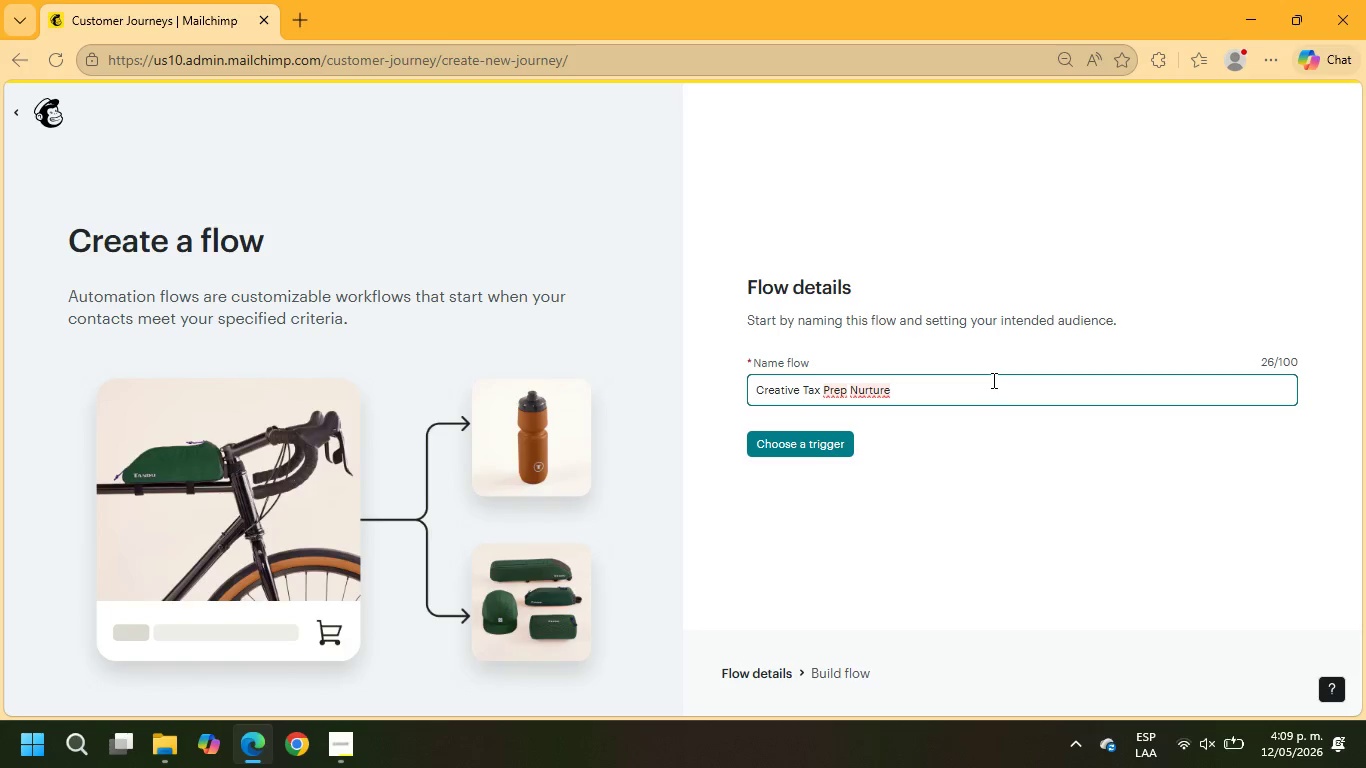 
wait(7.42)
 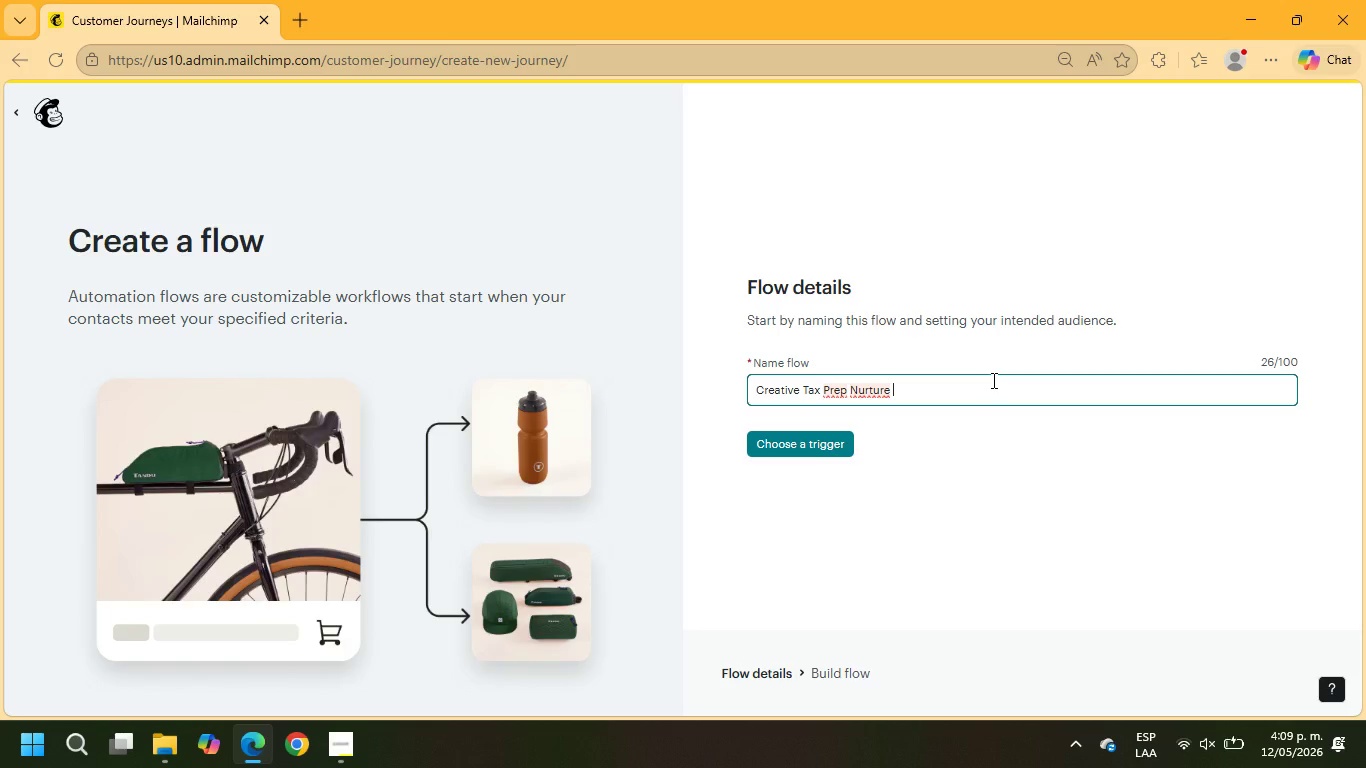 
type(Journey)
 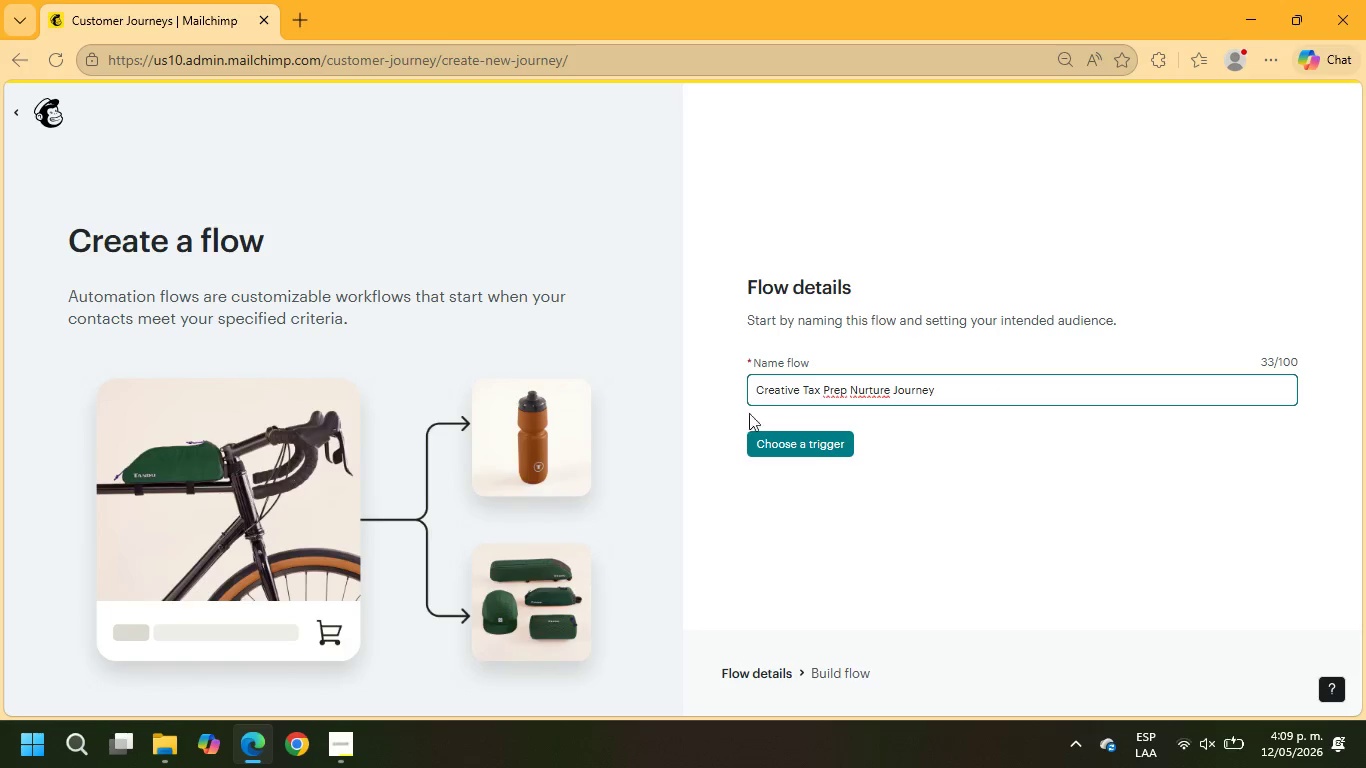 
wait(5.51)
 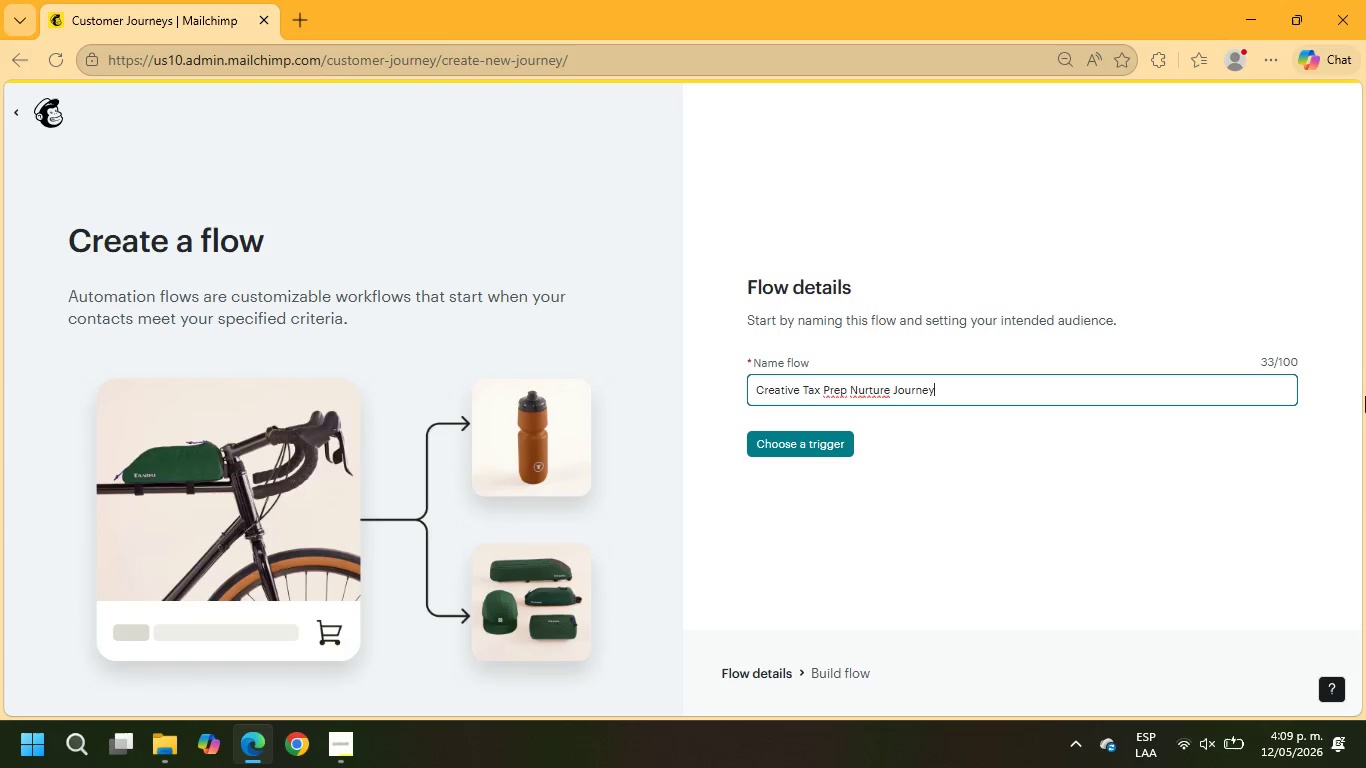 
left_click([825, 387])
 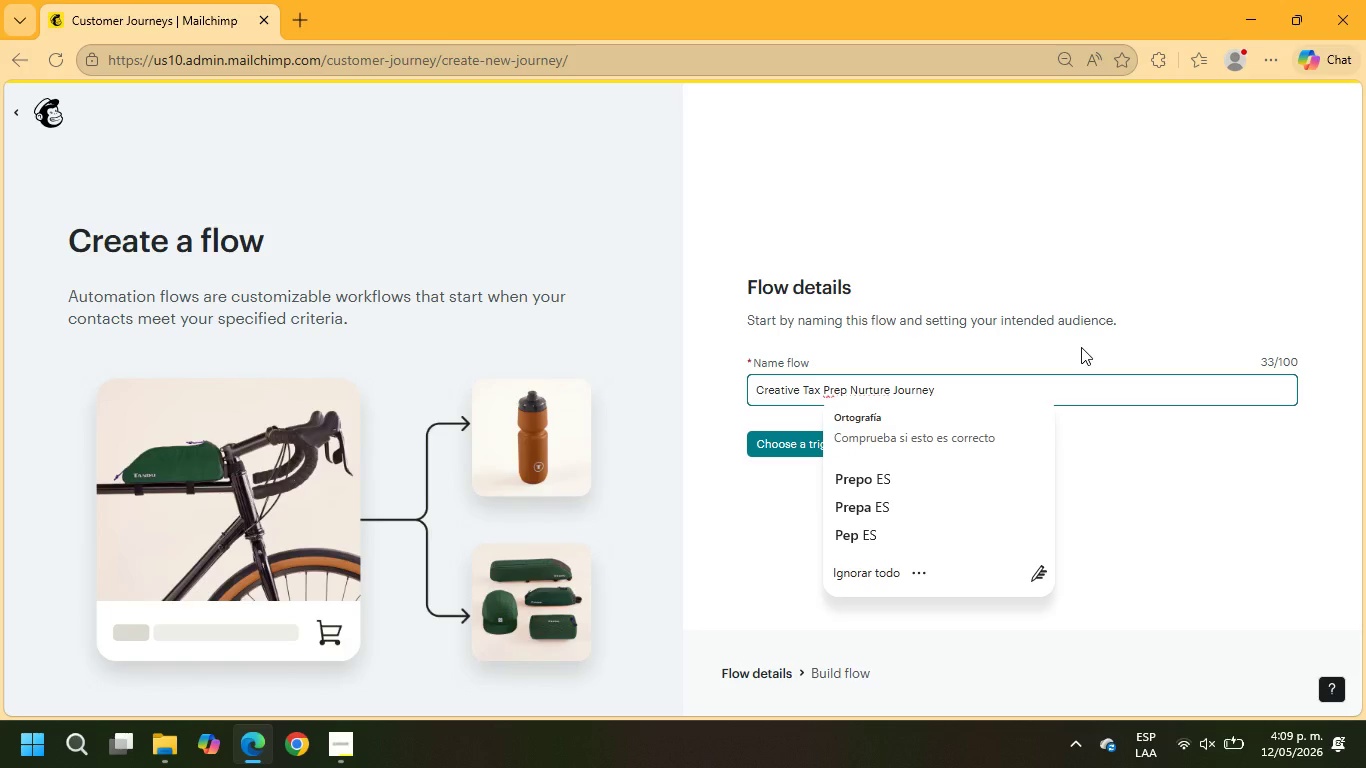 
key(Backspace)
 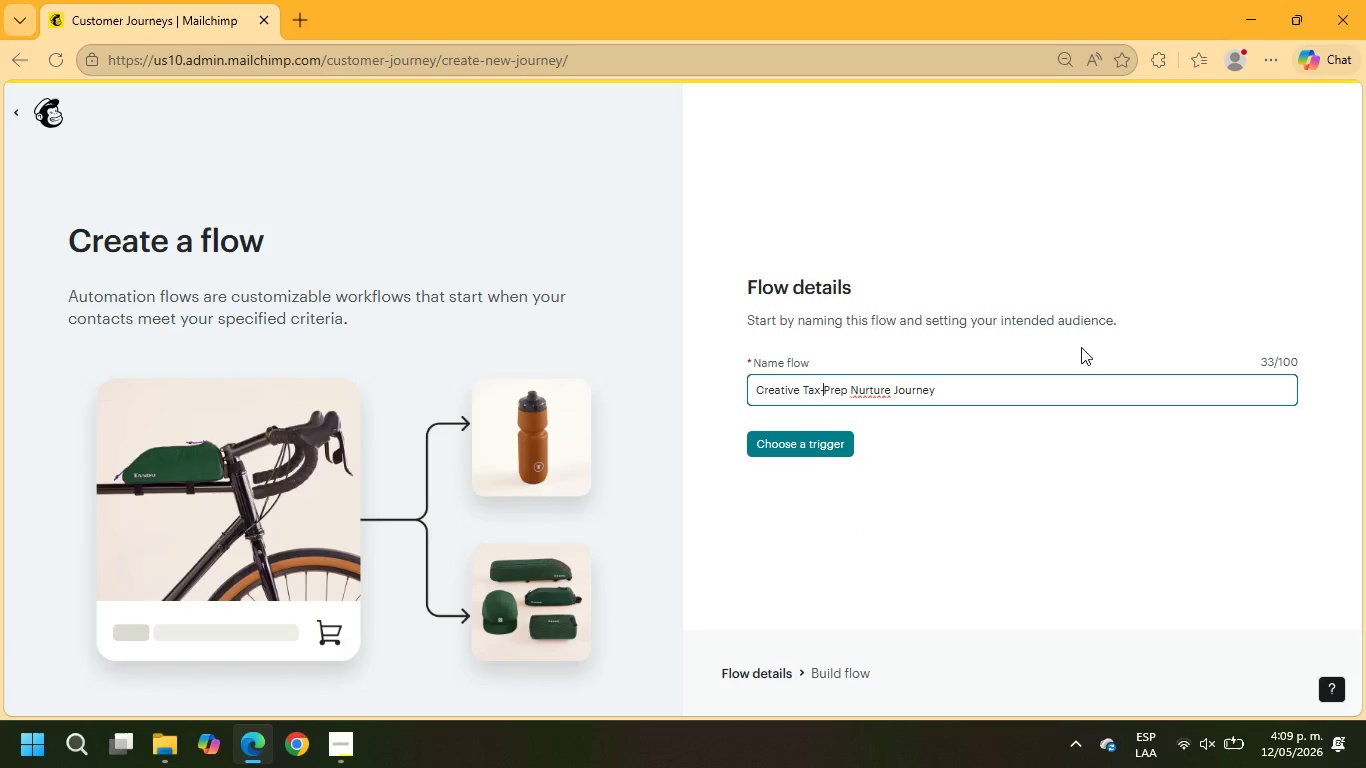 
key(NumpadSubtract)
 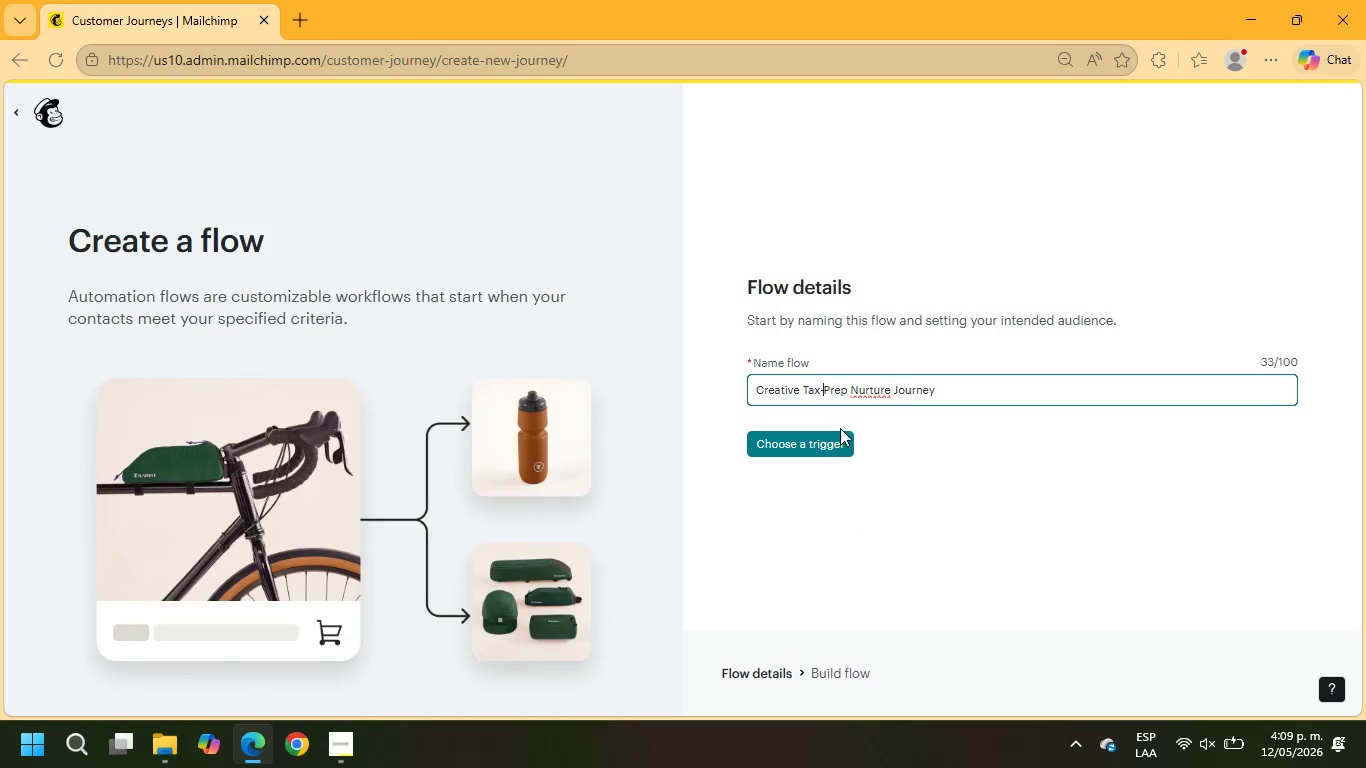 
left_click([811, 440])
 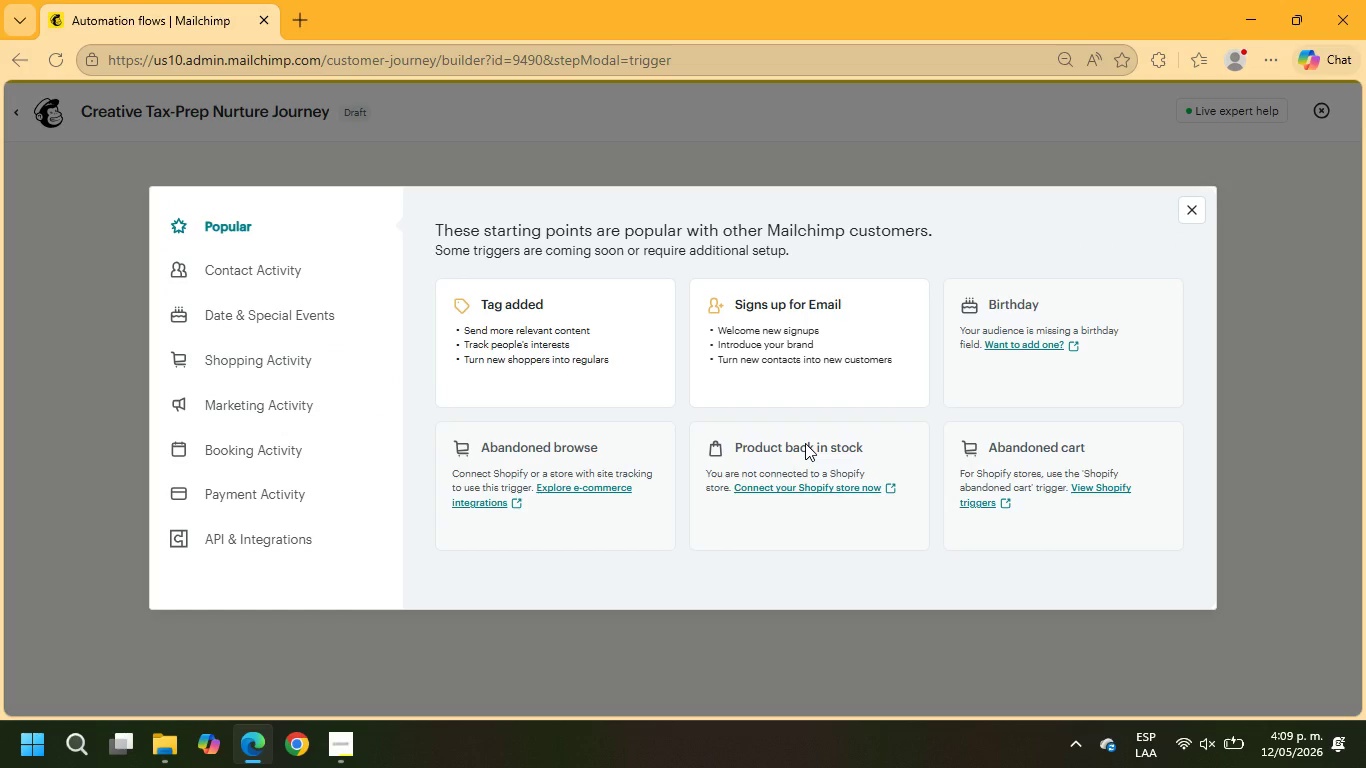 
wait(6.56)
 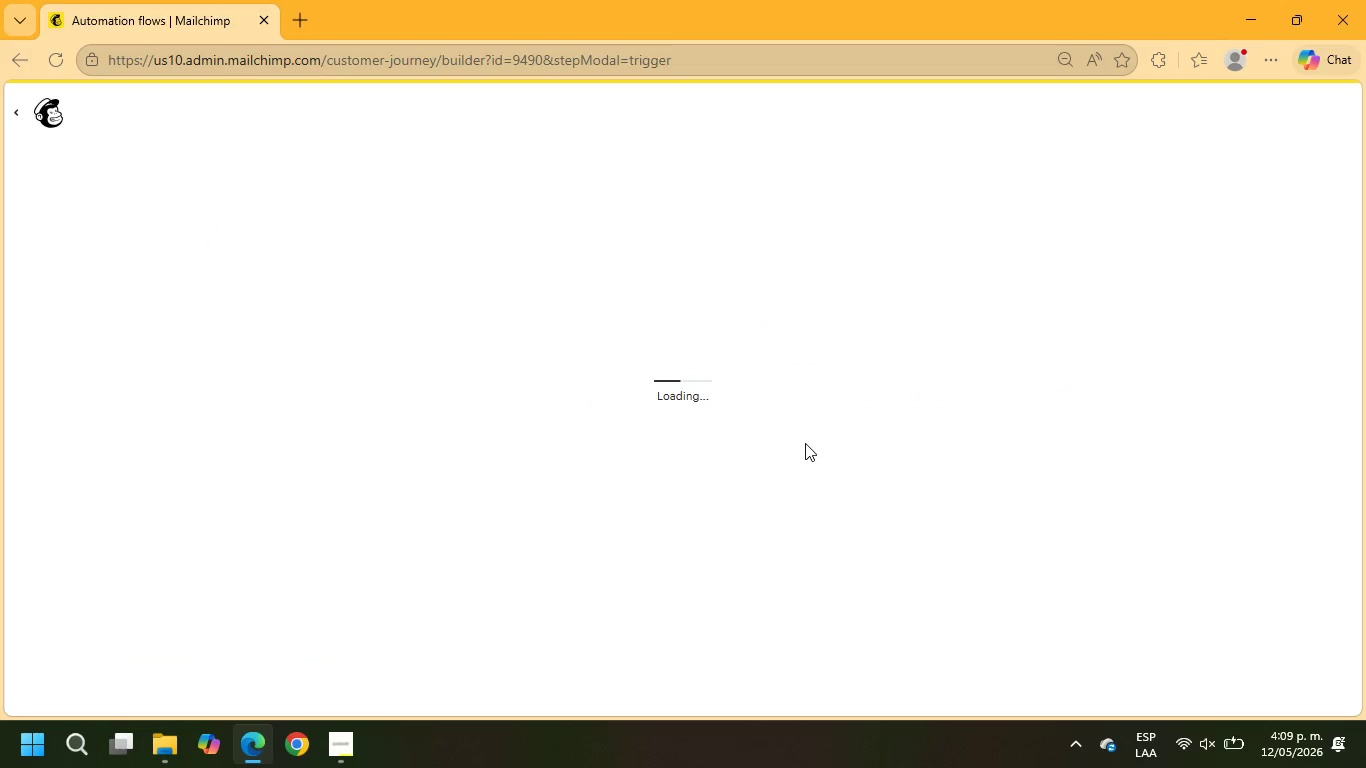 
left_click([504, 361])
 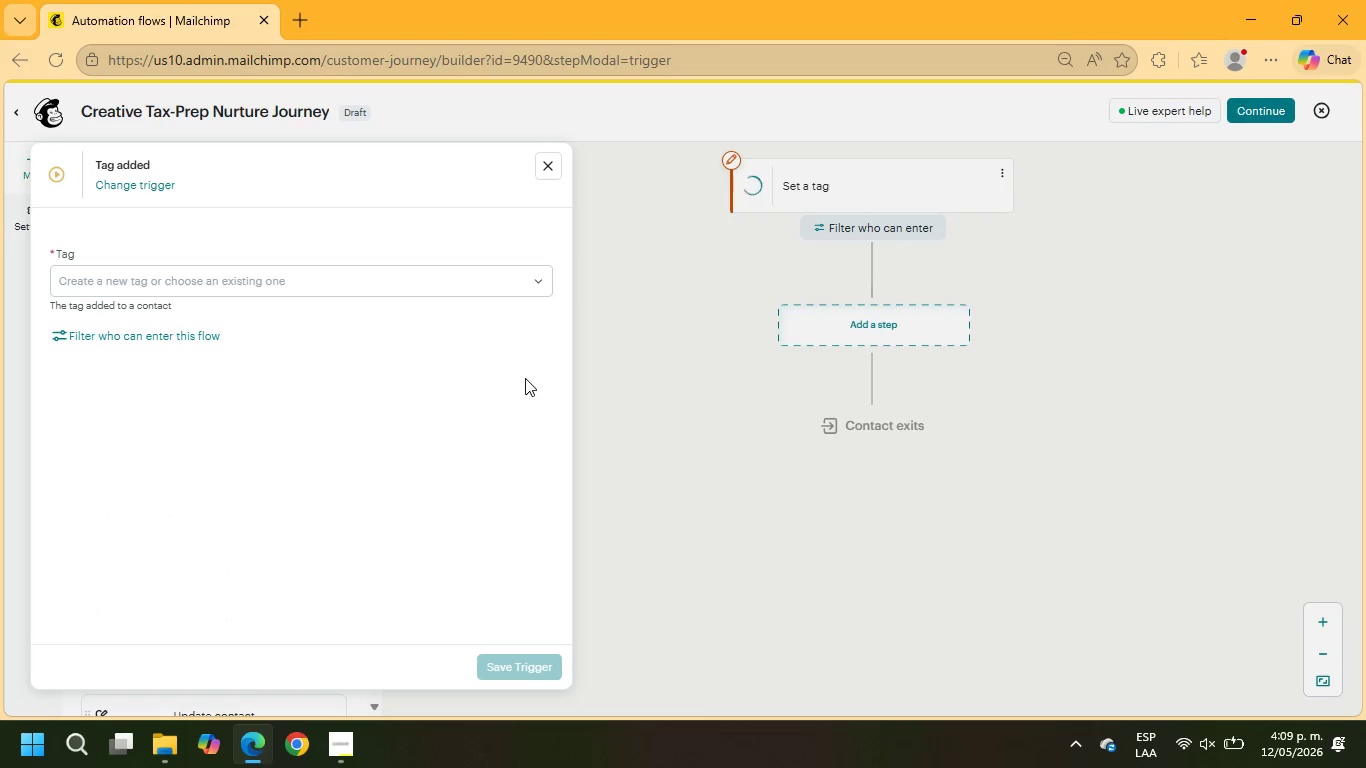 
wait(8.22)
 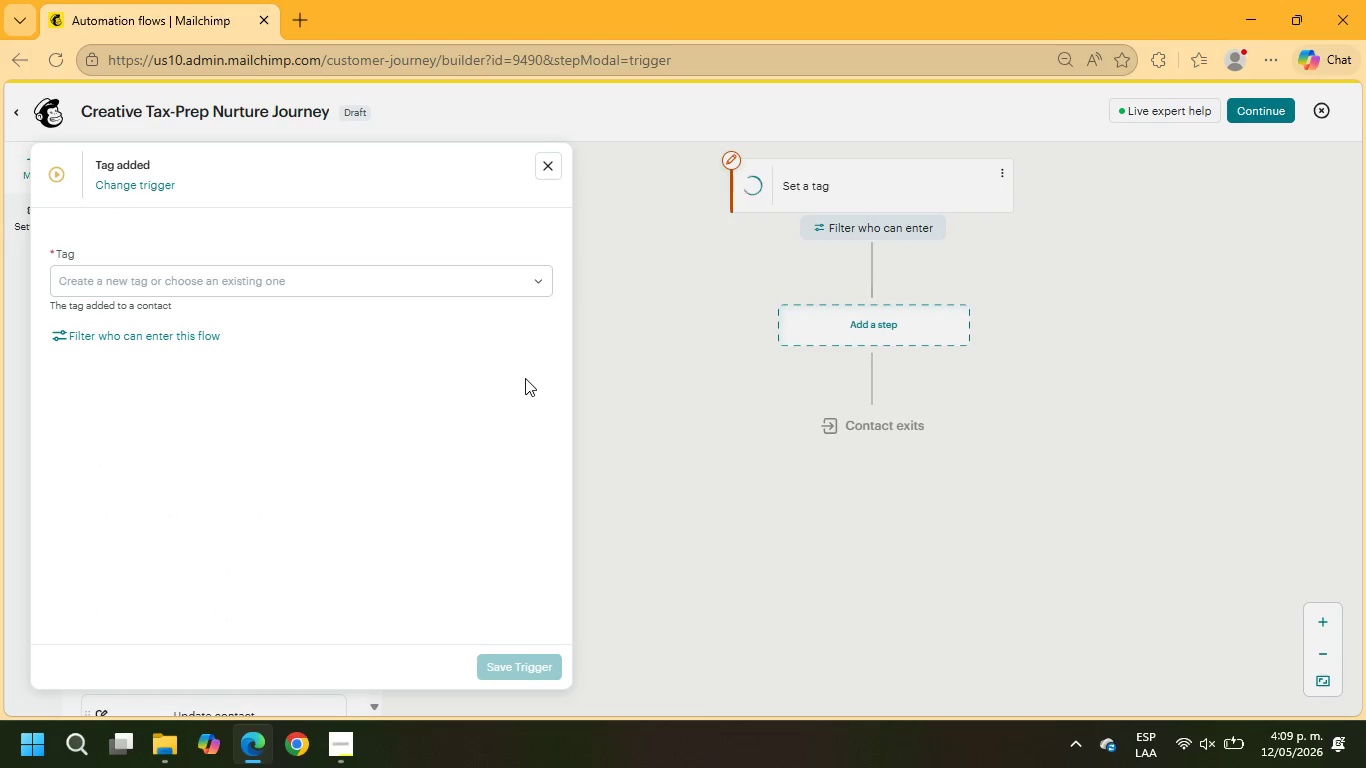 
left_click([322, 279])
 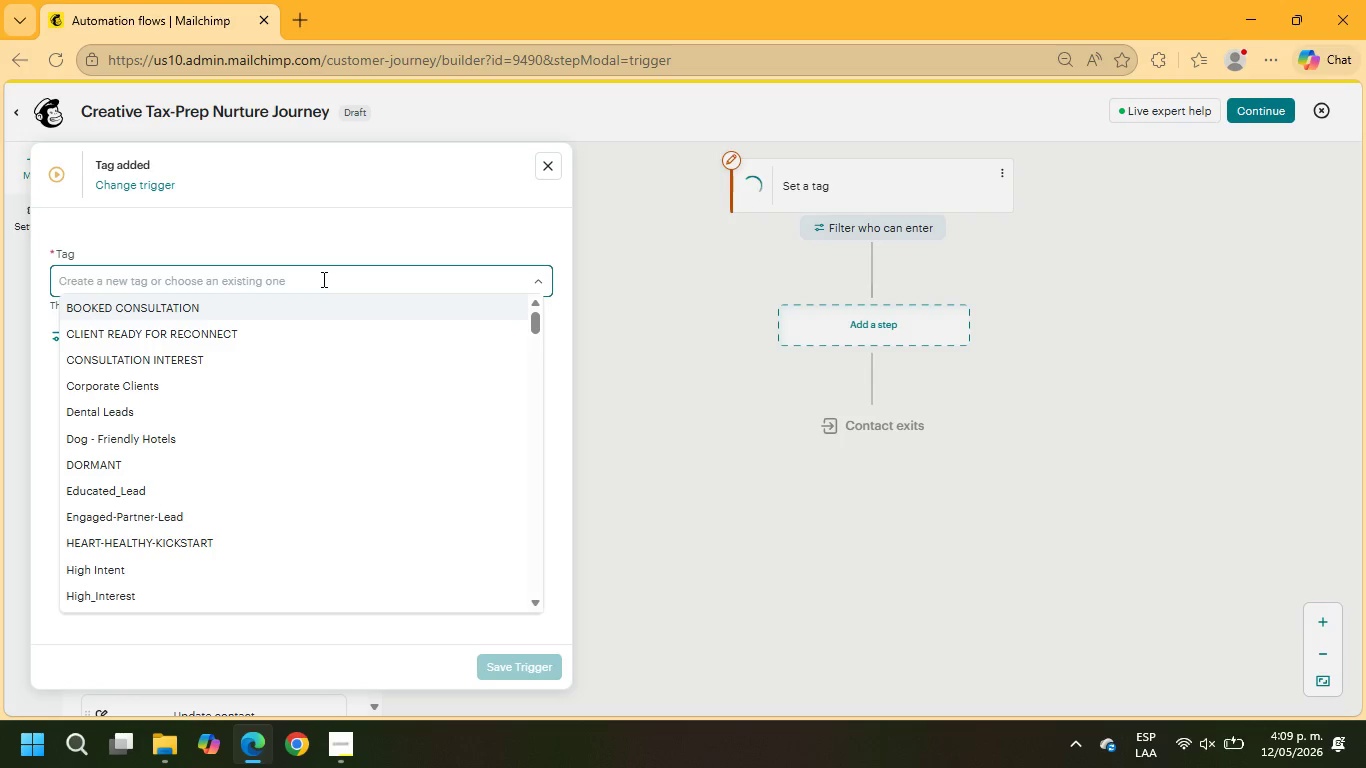 
left_click([529, 140])
 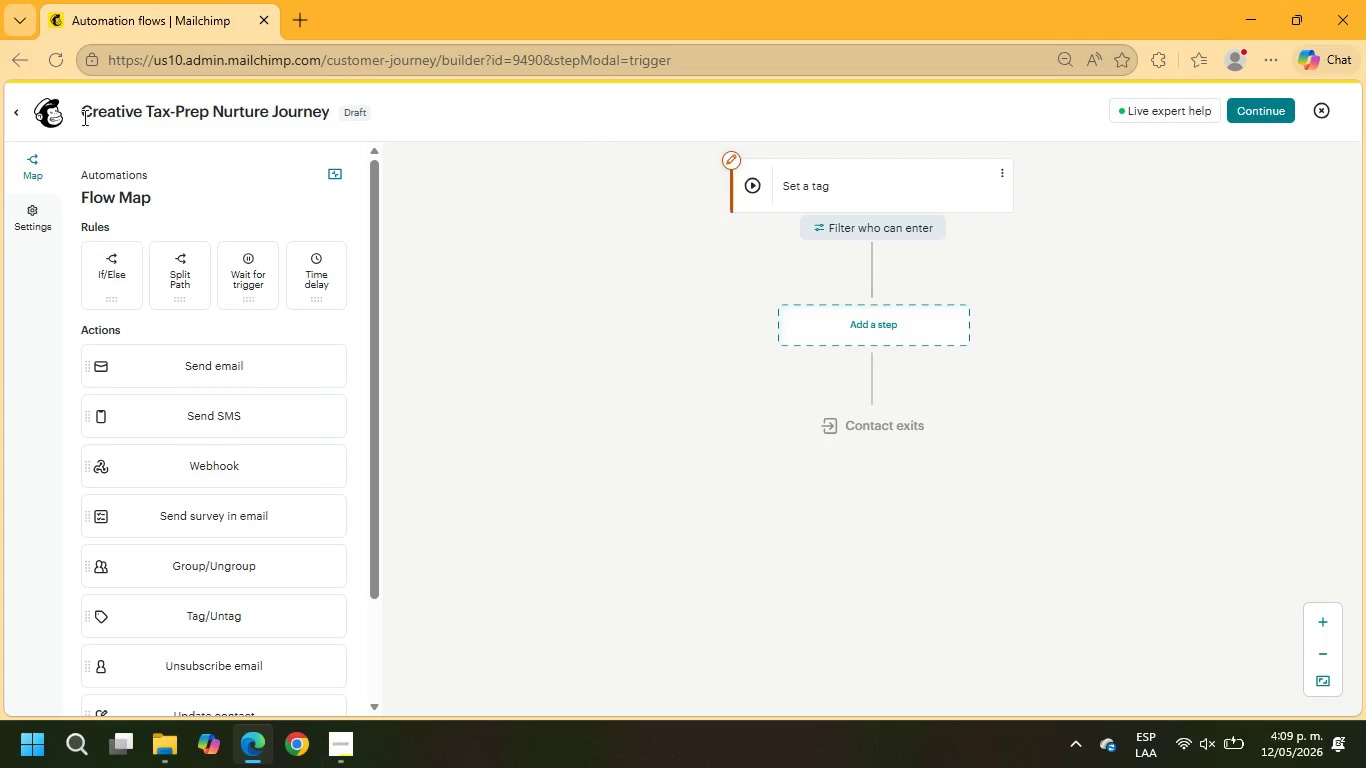 
left_click([69, 117])
 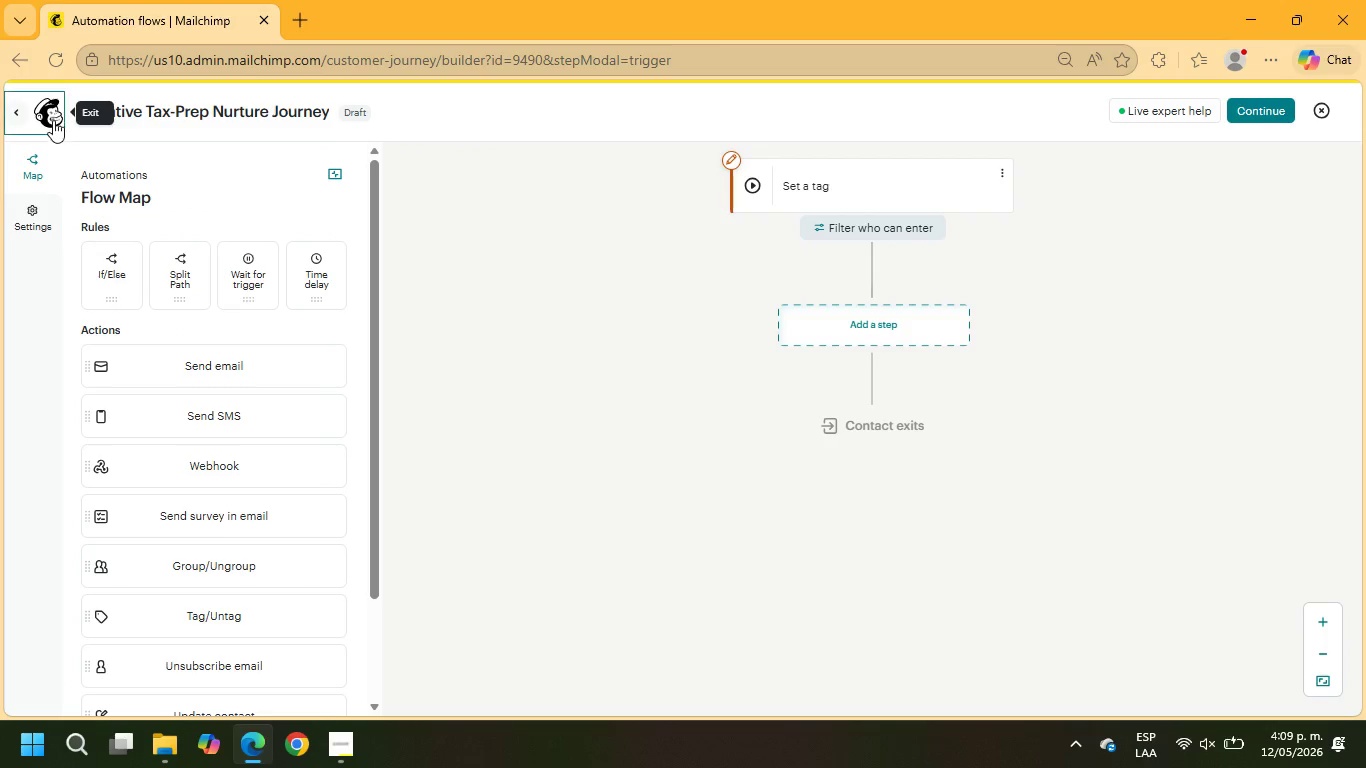 
left_click_drag(start_coordinate=[51, 116], to_coordinate=[53, 121])
 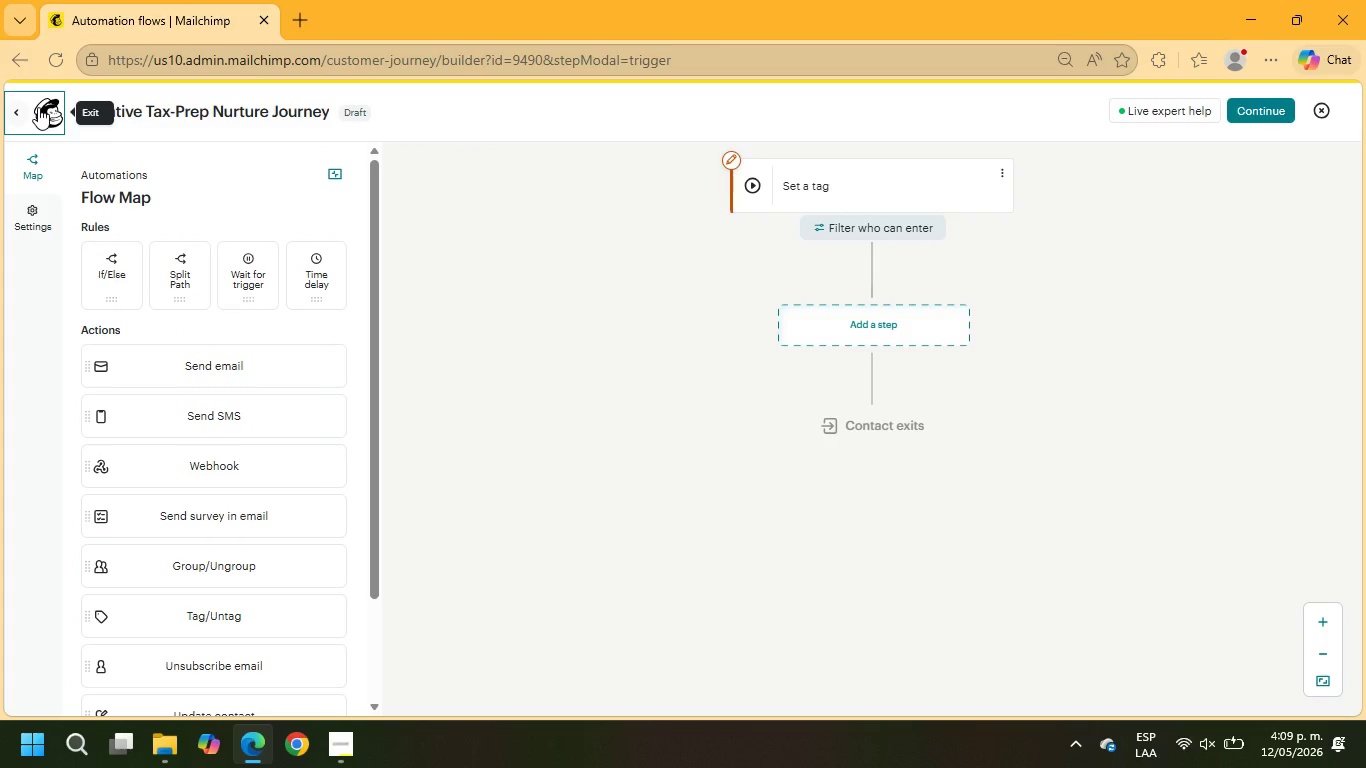 
left_click([41, 107])
 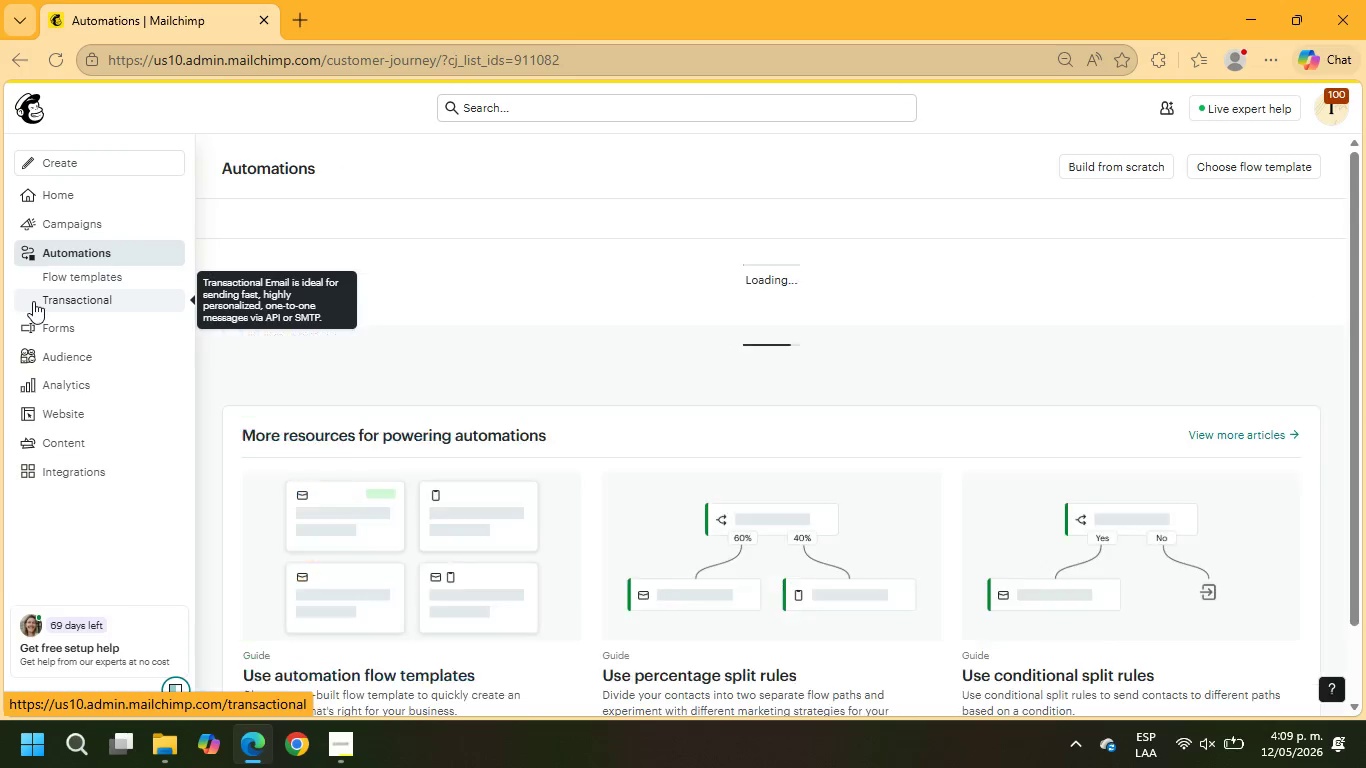 
mouse_move([51, 364])
 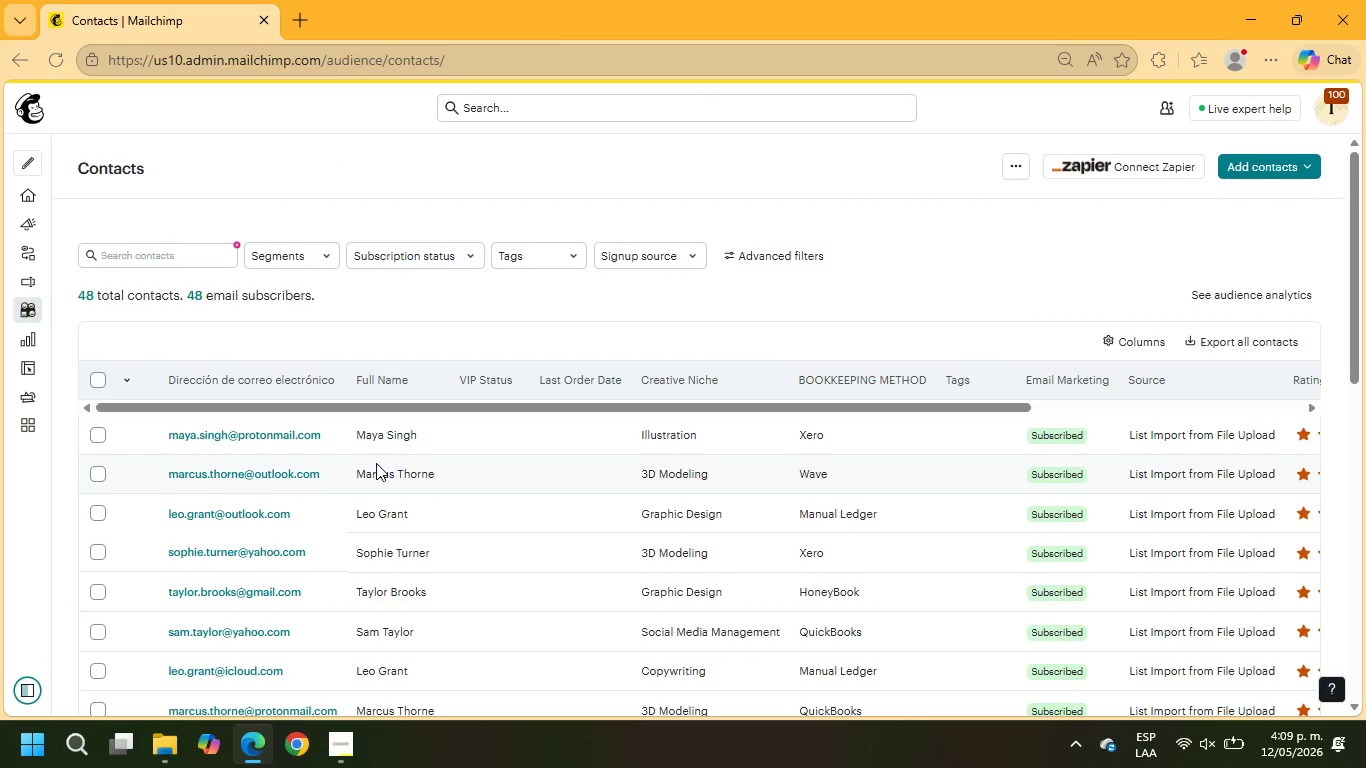 
wait(5.59)
 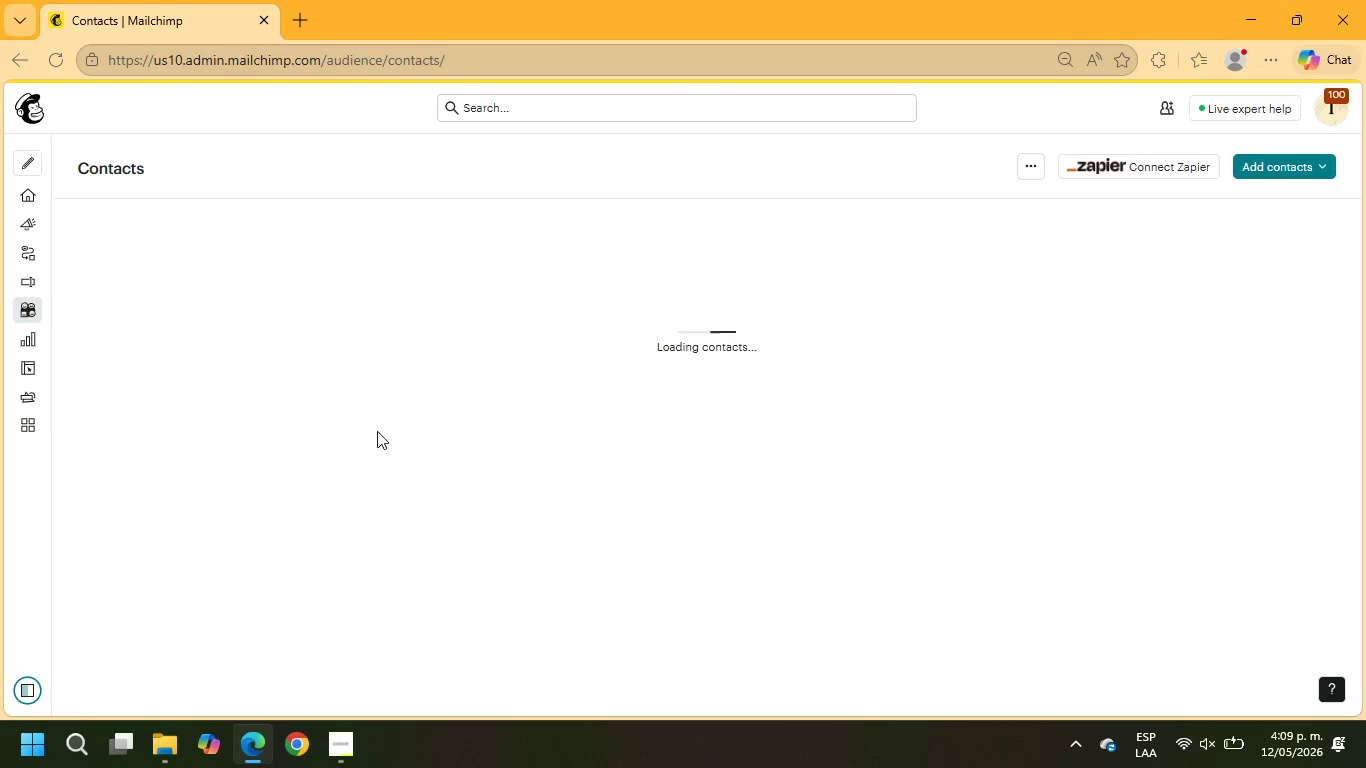 
left_click([98, 377])
 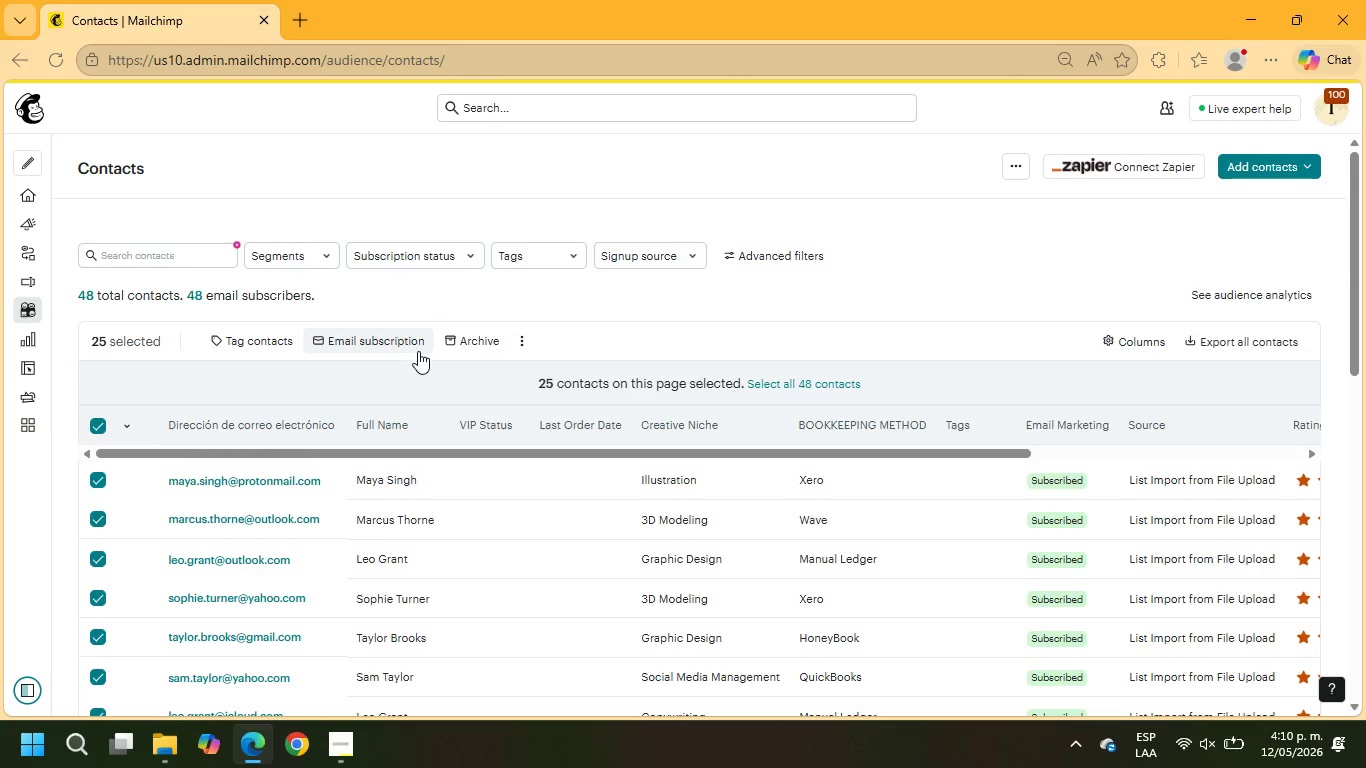 
left_click([267, 350])
 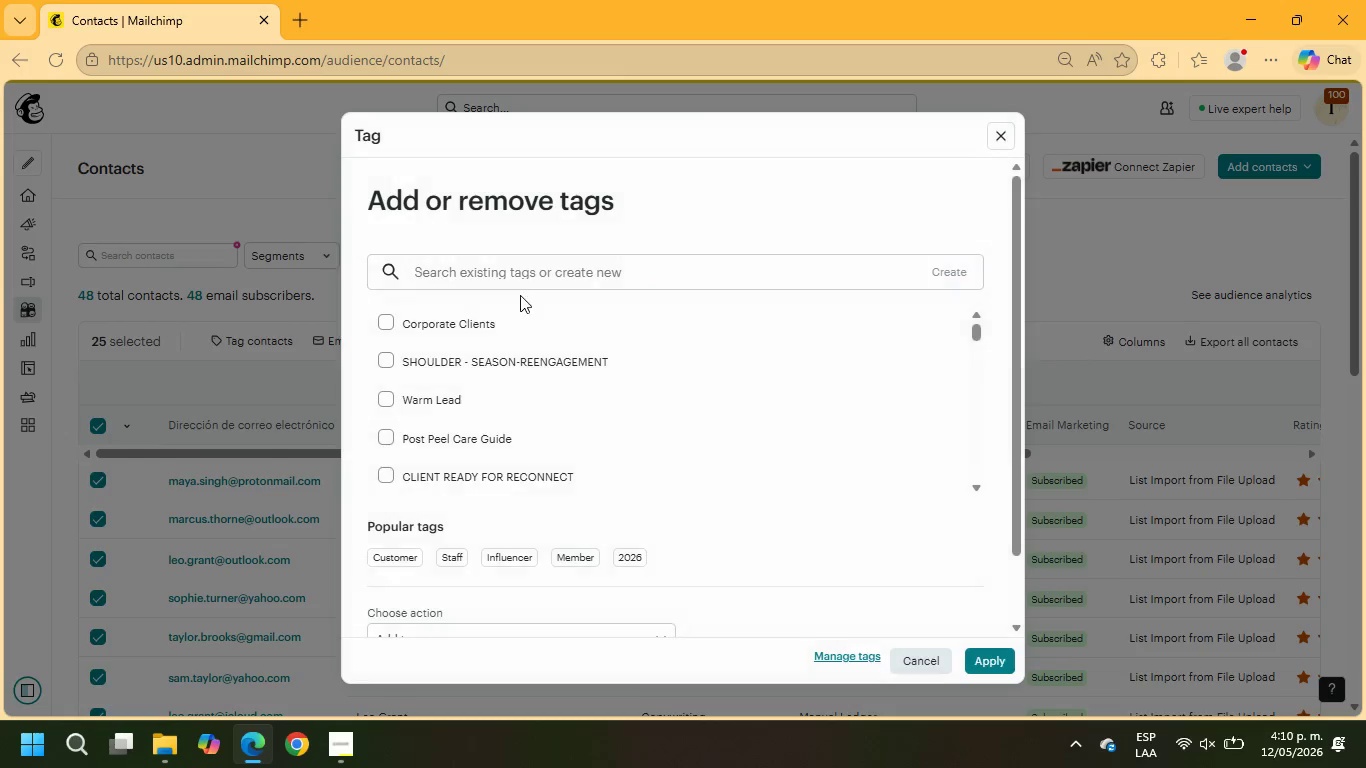 
left_click_drag(start_coordinate=[526, 292], to_coordinate=[534, 306])
 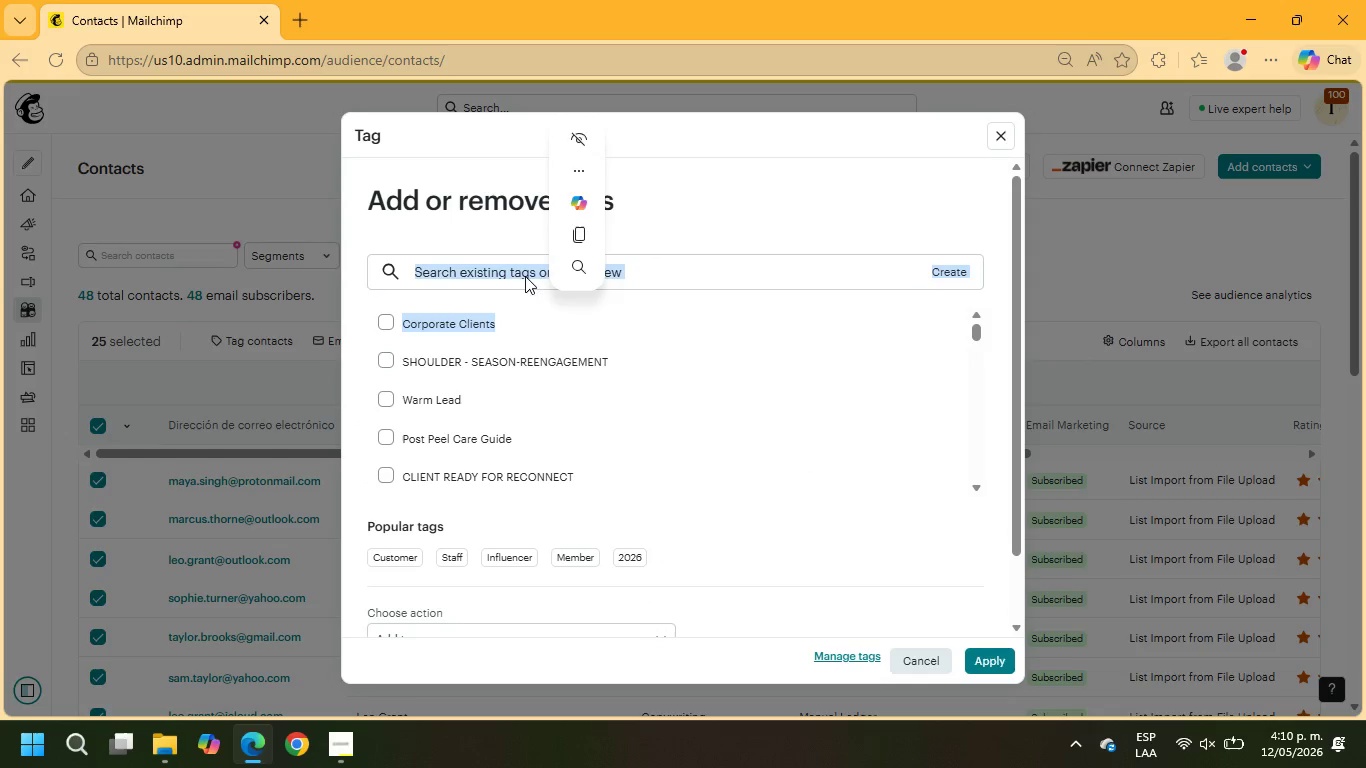 
left_click([525, 275])
 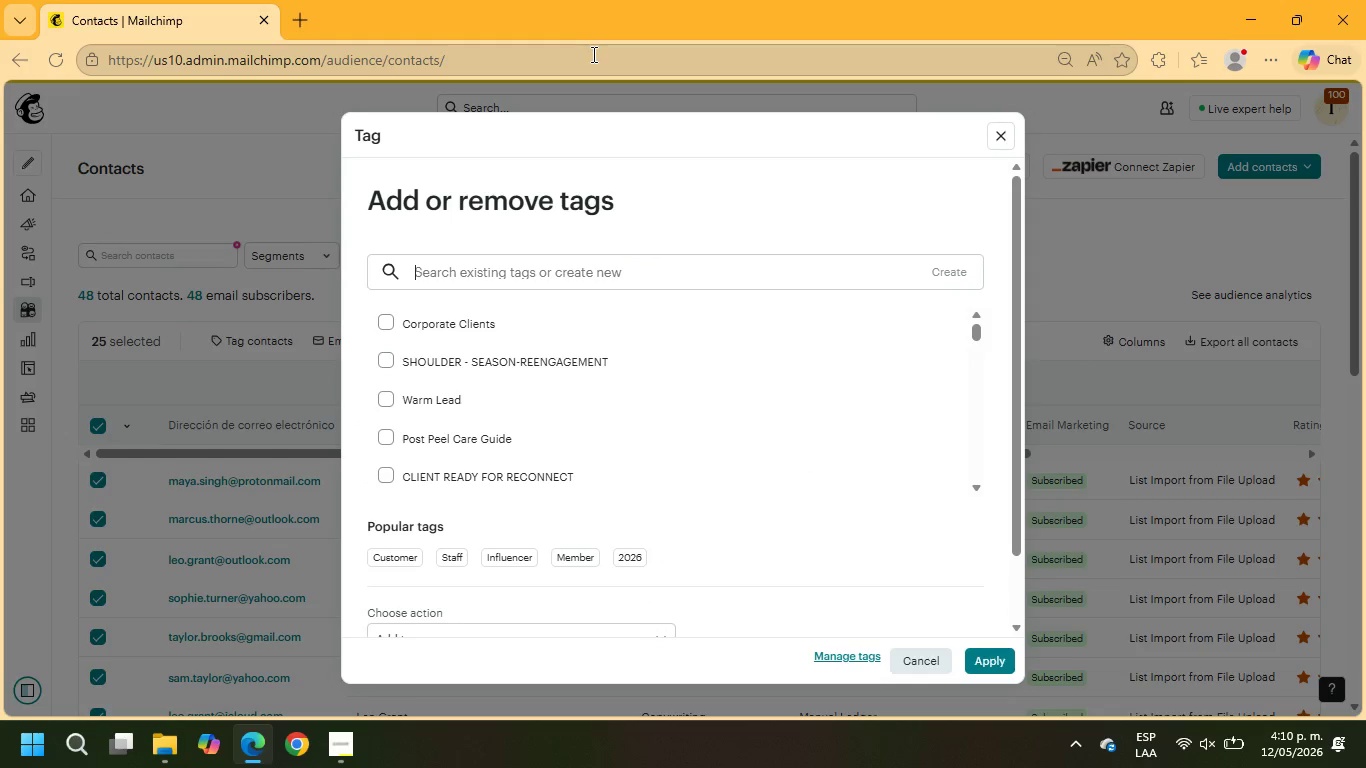 
type(High Priority Creative Leads)
 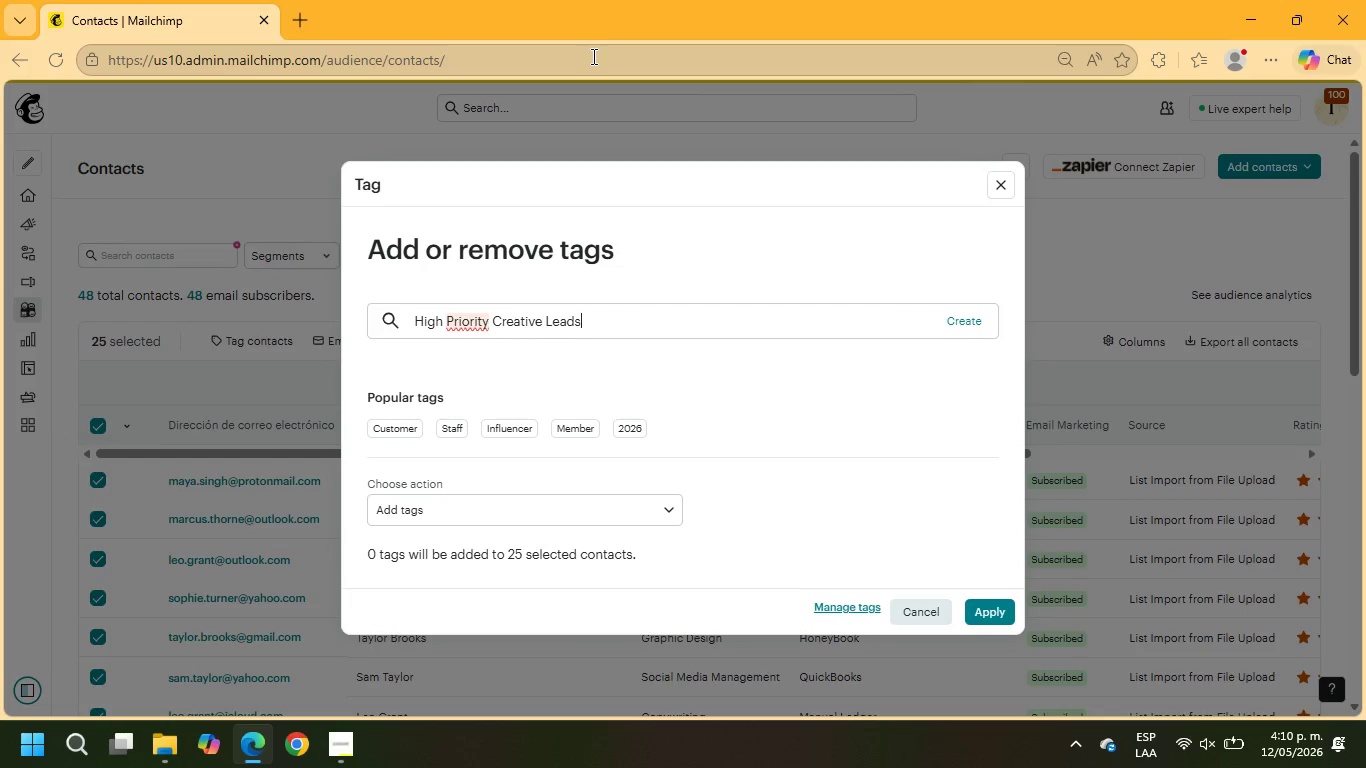 
left_click([968, 321])
 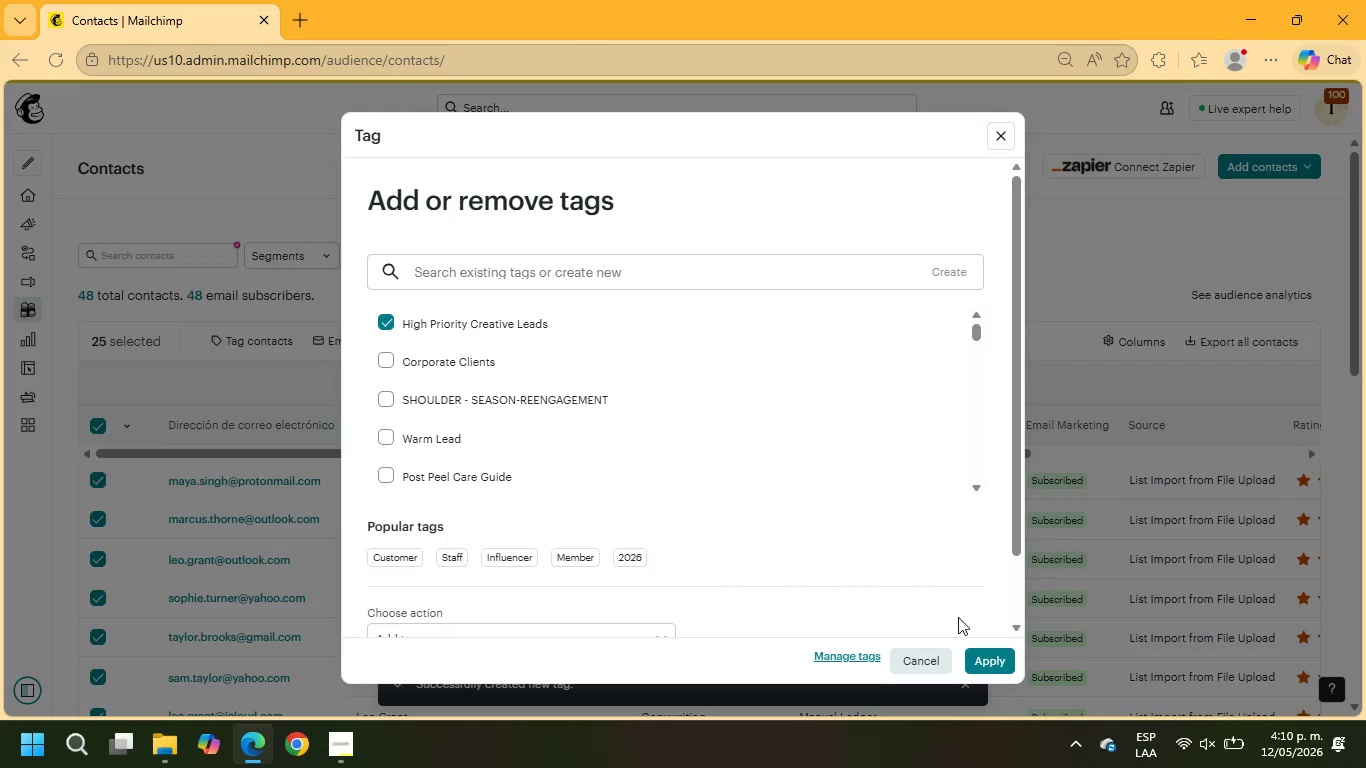 
left_click([994, 657])
 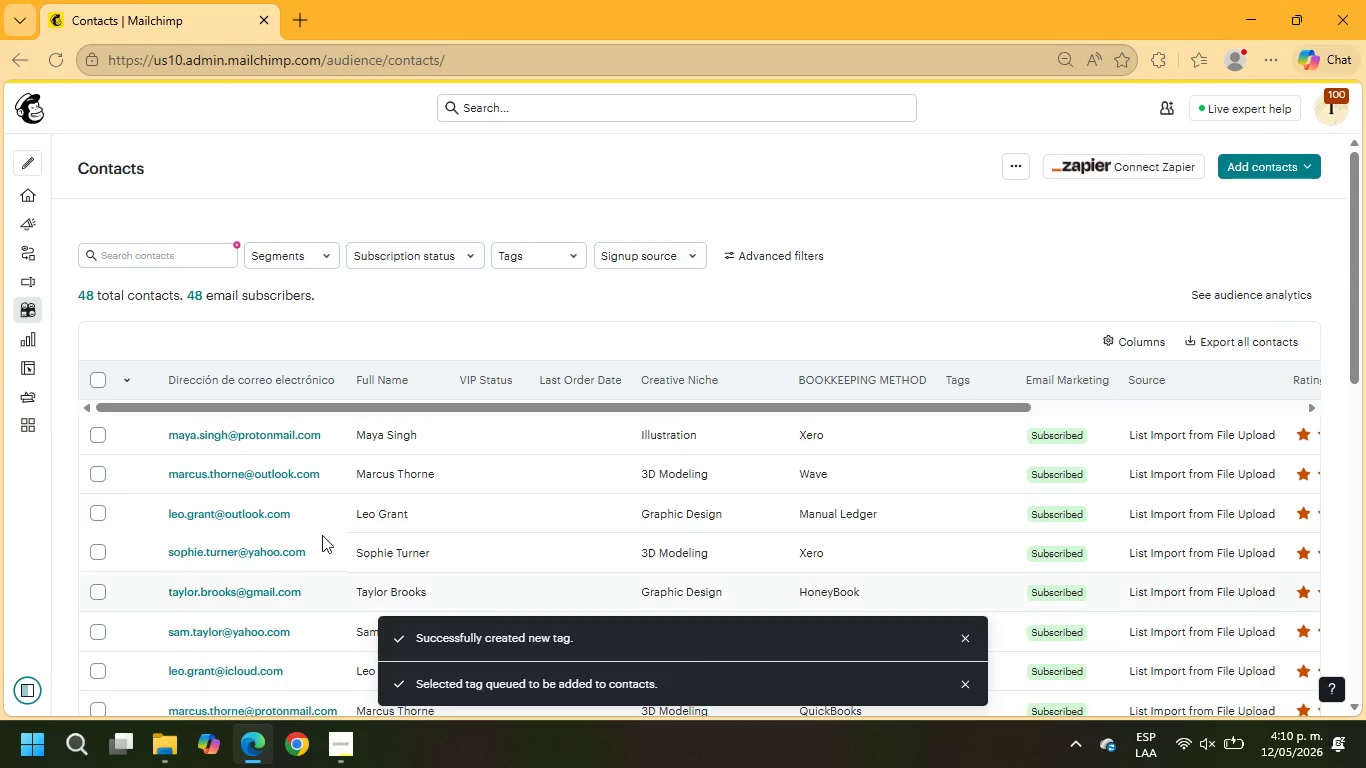 
left_click([94, 382])
 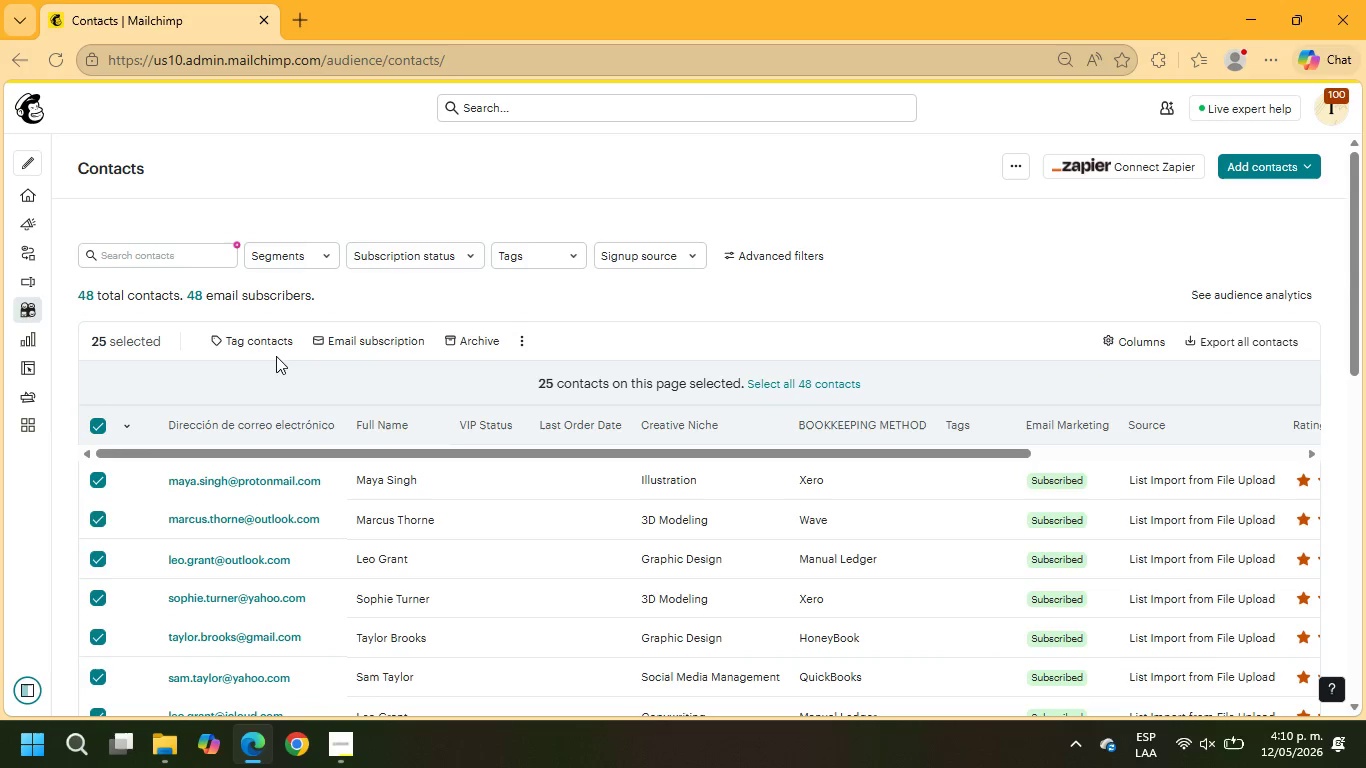 
wait(10.55)
 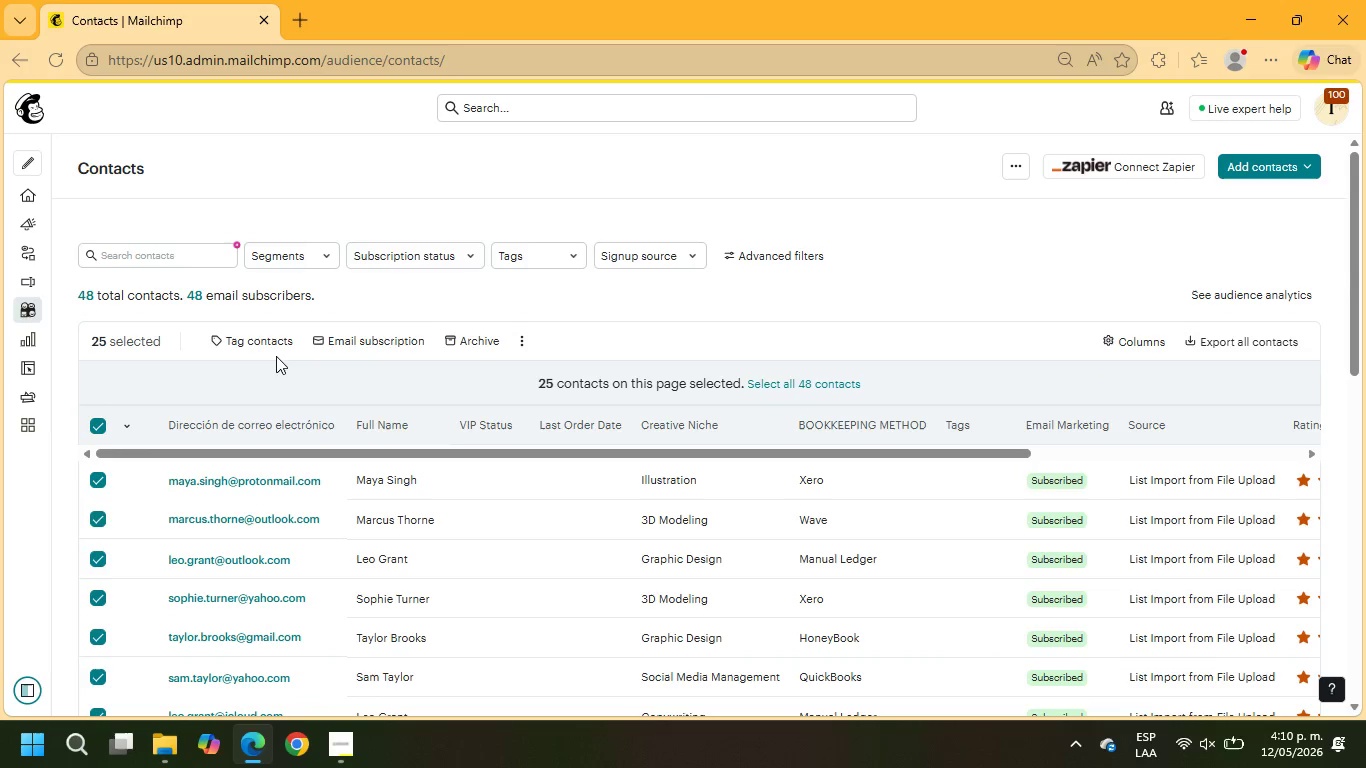 
left_click([994, 655])
 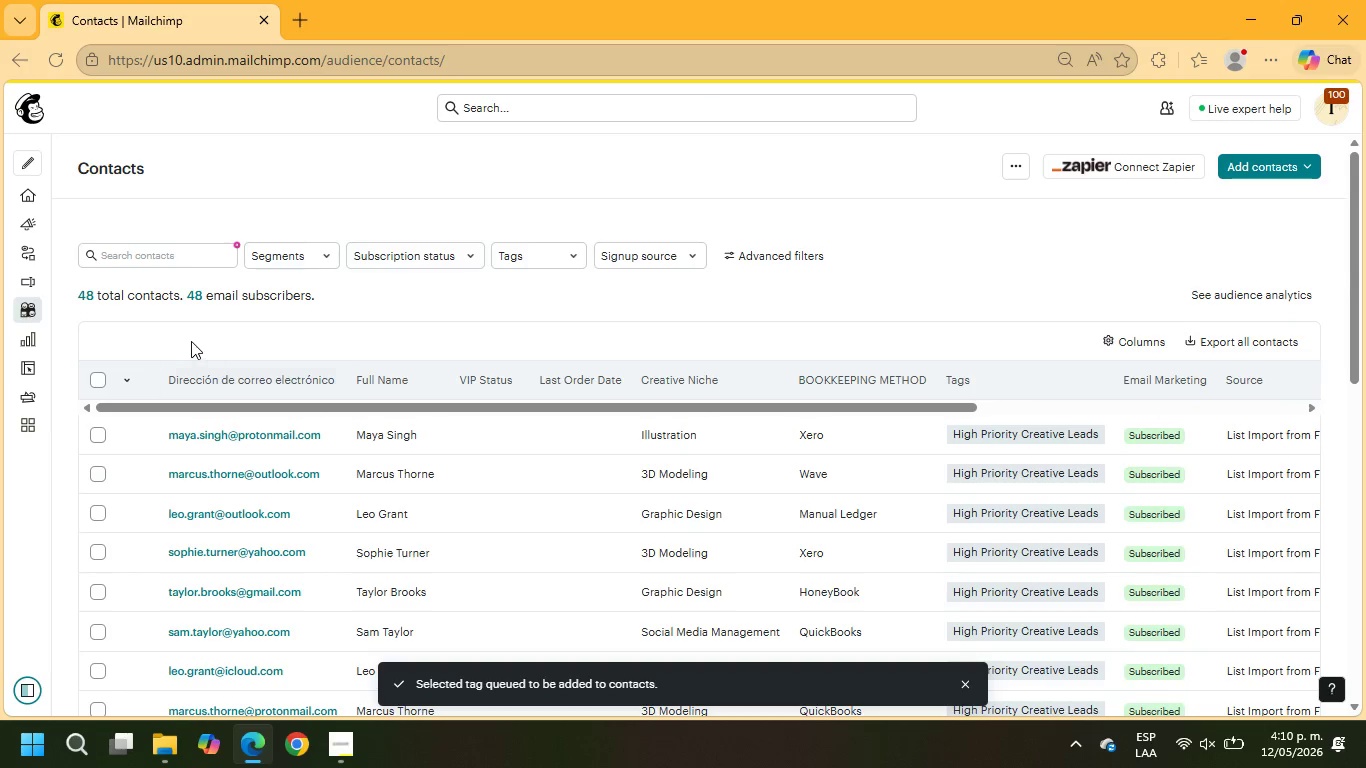 
wait(5.19)
 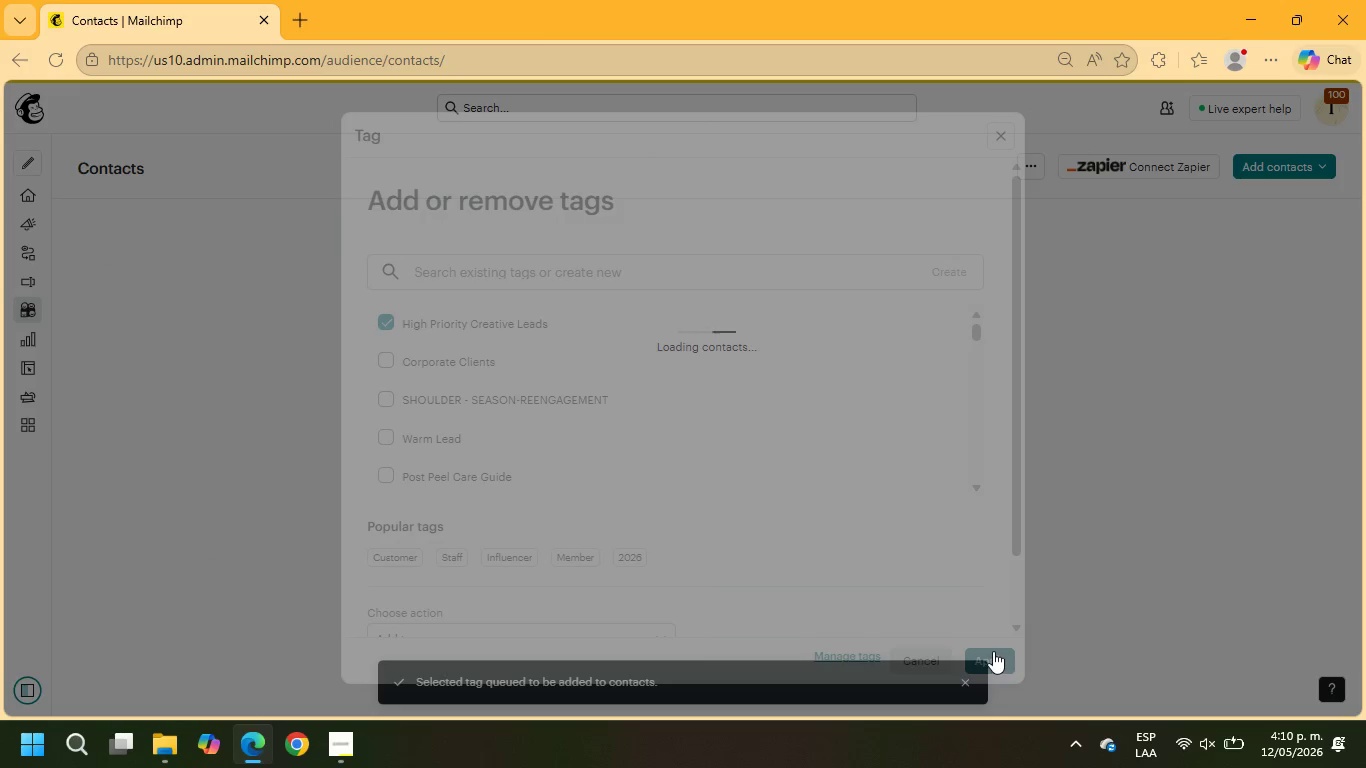 
scroll: coordinate [929, 408], scroll_direction: down, amount: 15.0
 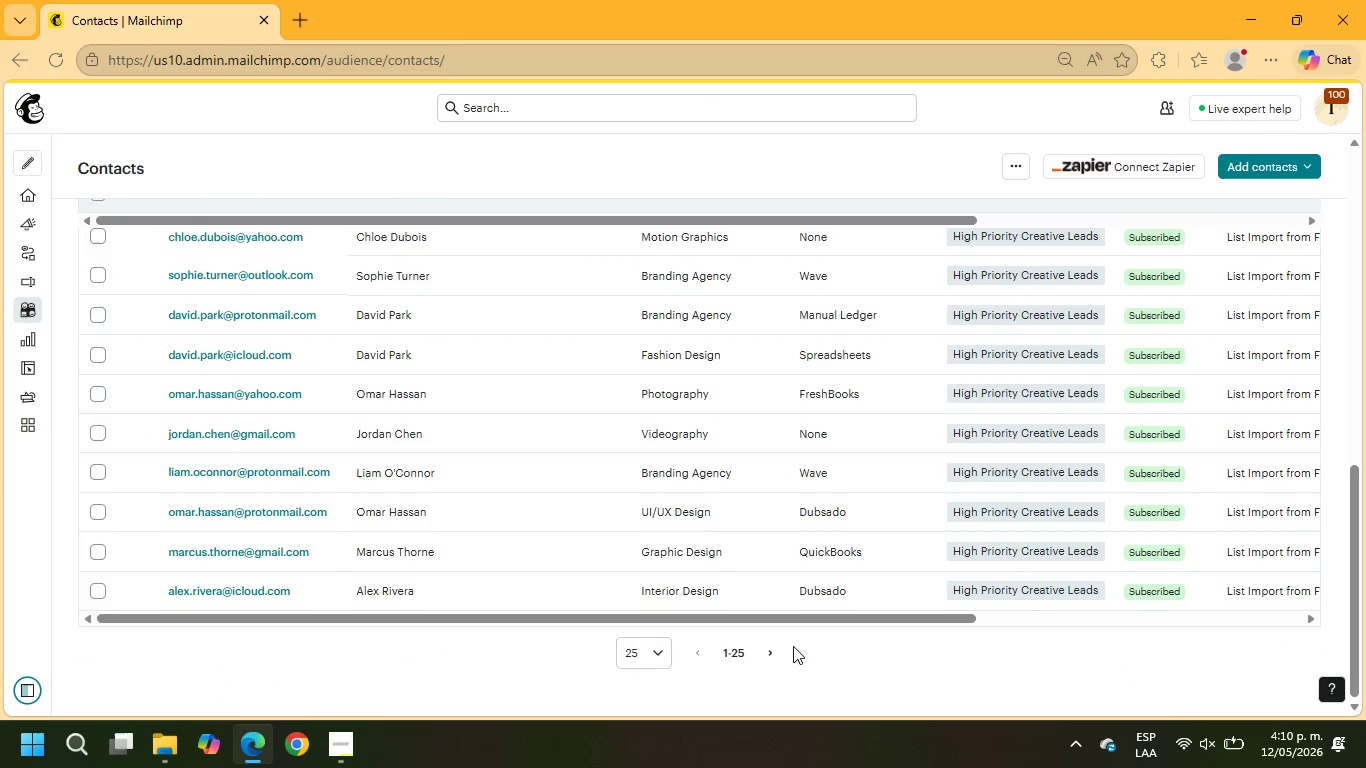 
left_click([773, 654])
 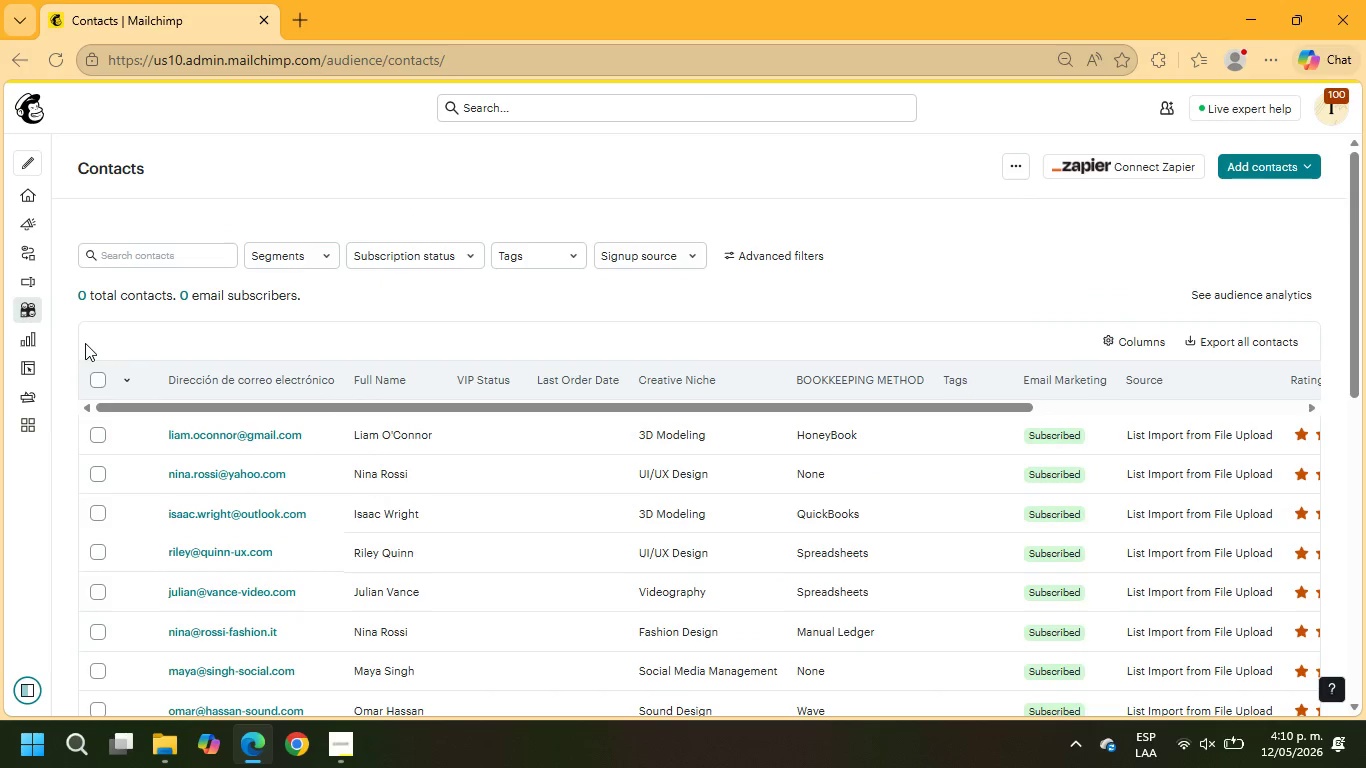 
left_click([95, 376])
 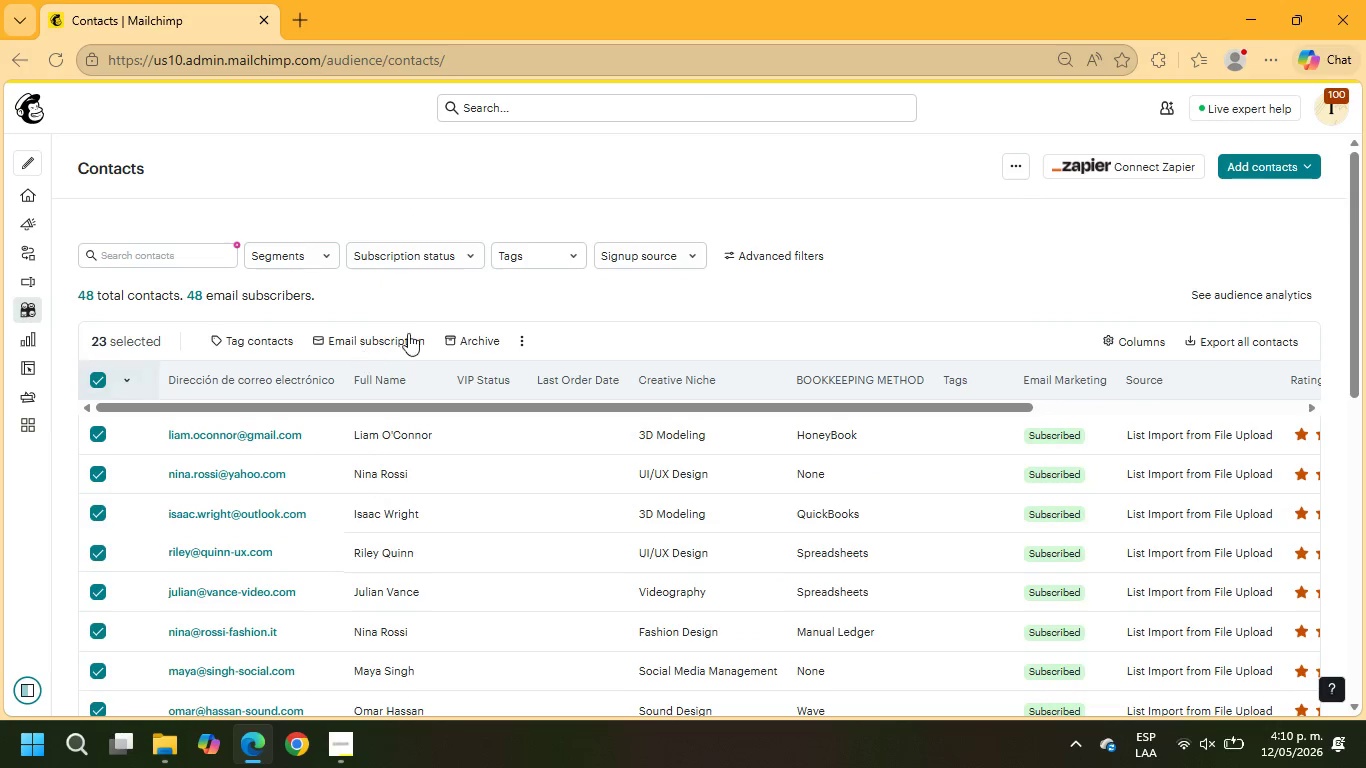 
mouse_move([267, 354])
 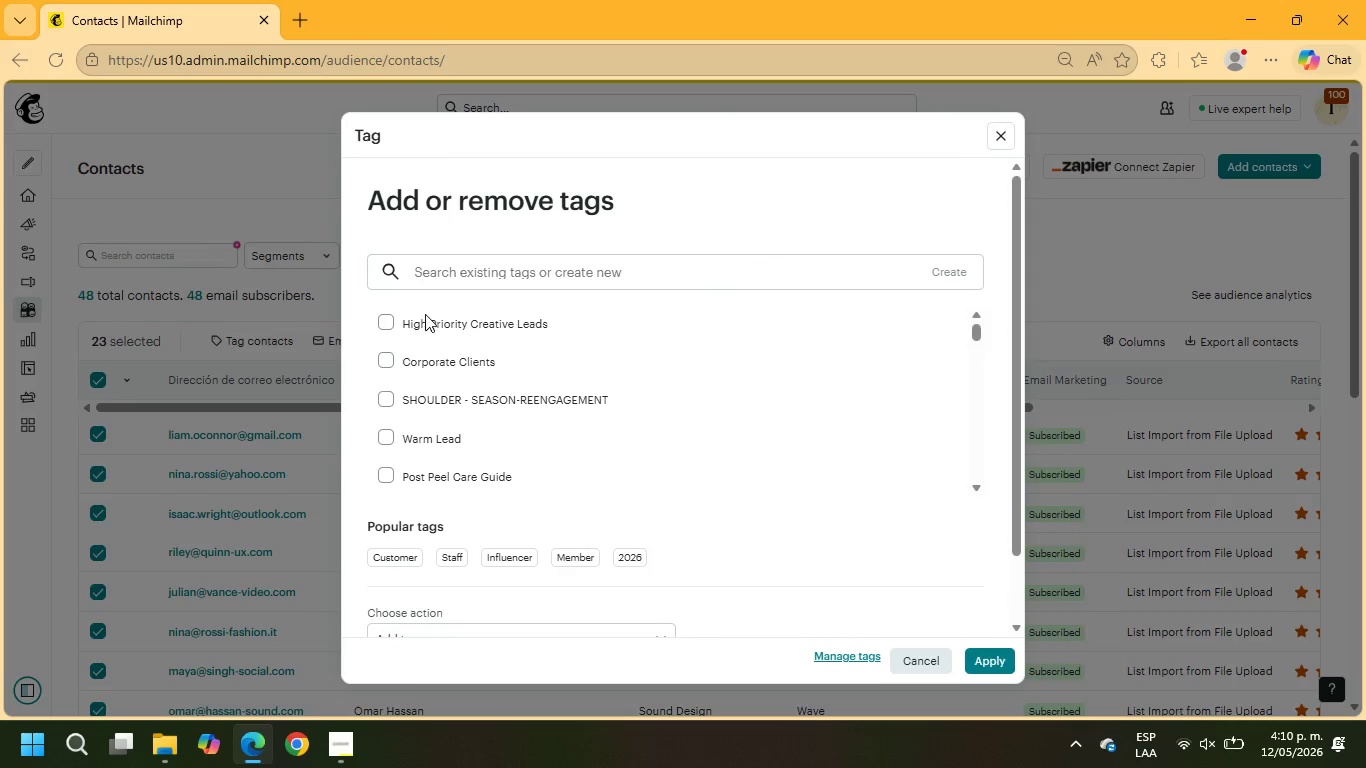 
left_click([423, 322])
 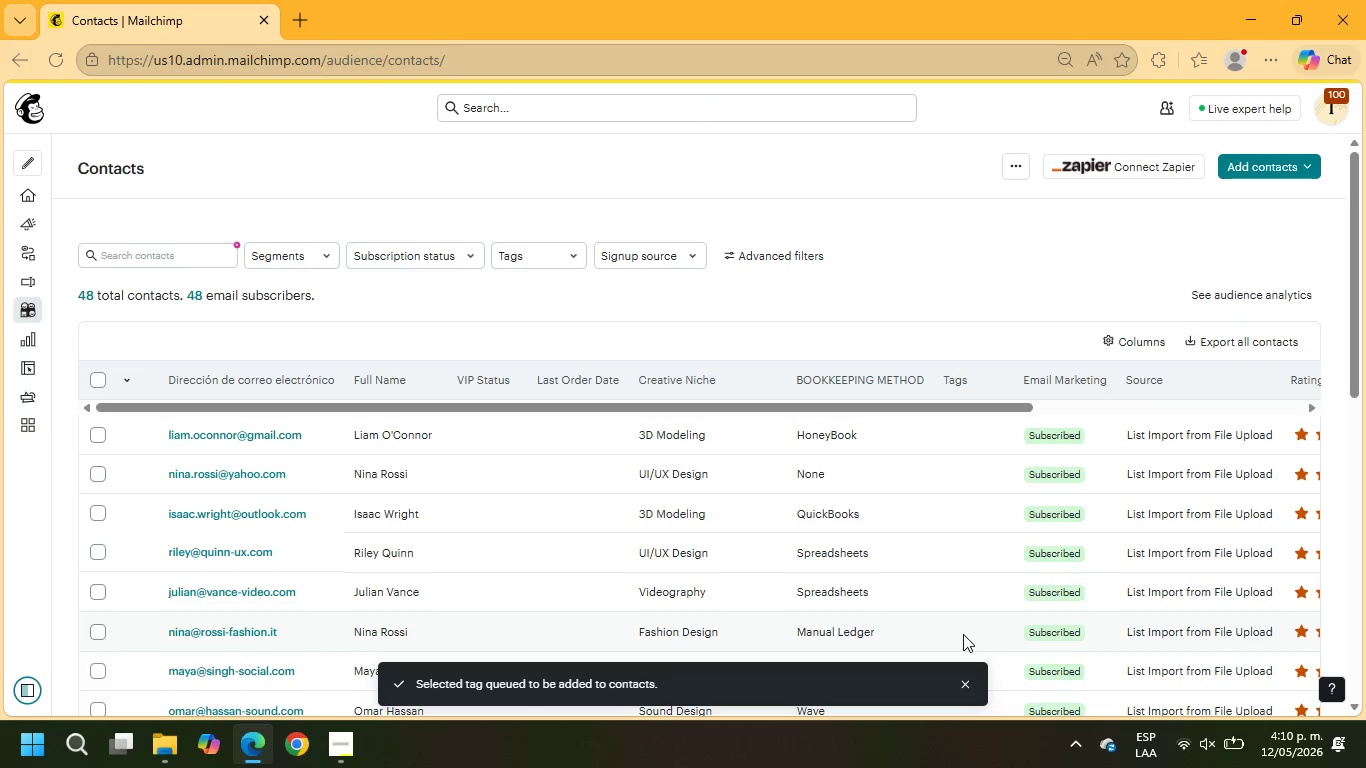 
wait(6.44)
 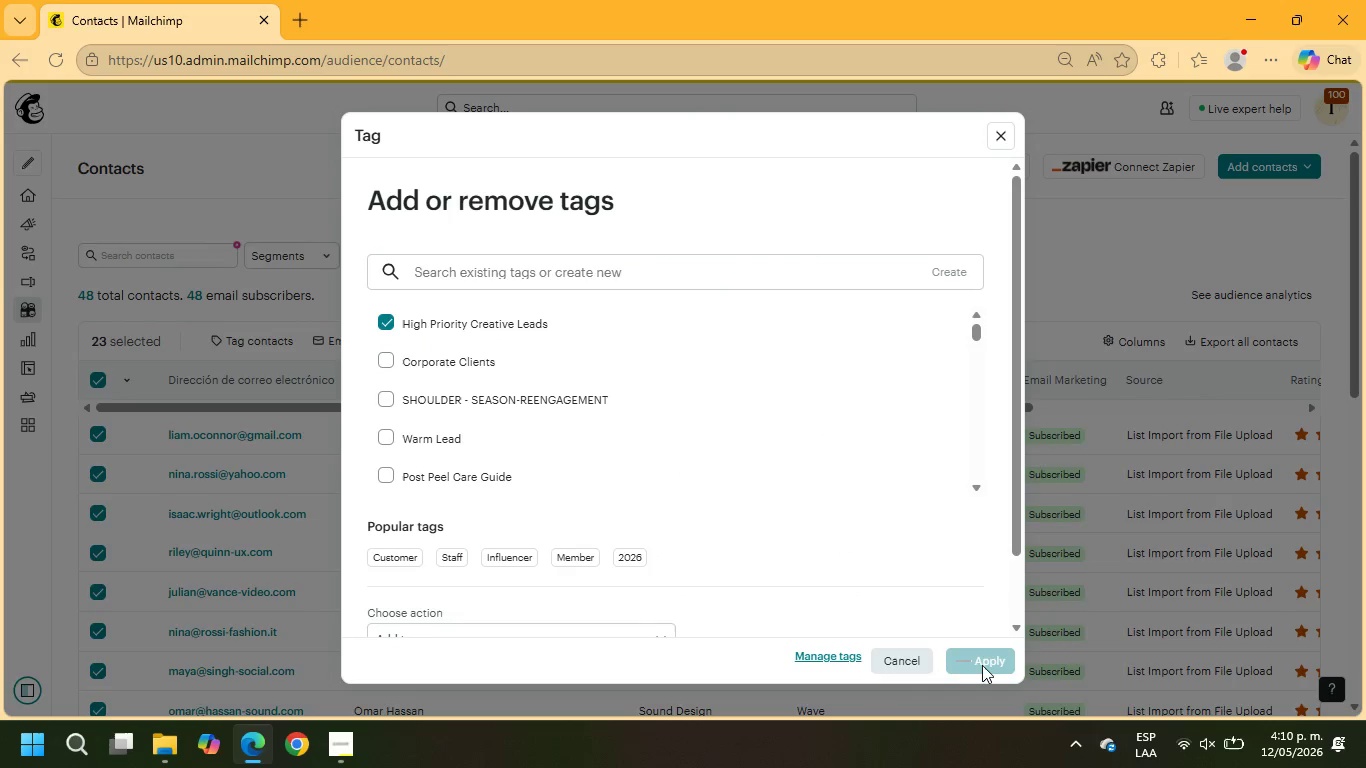 
left_click([100, 369])
 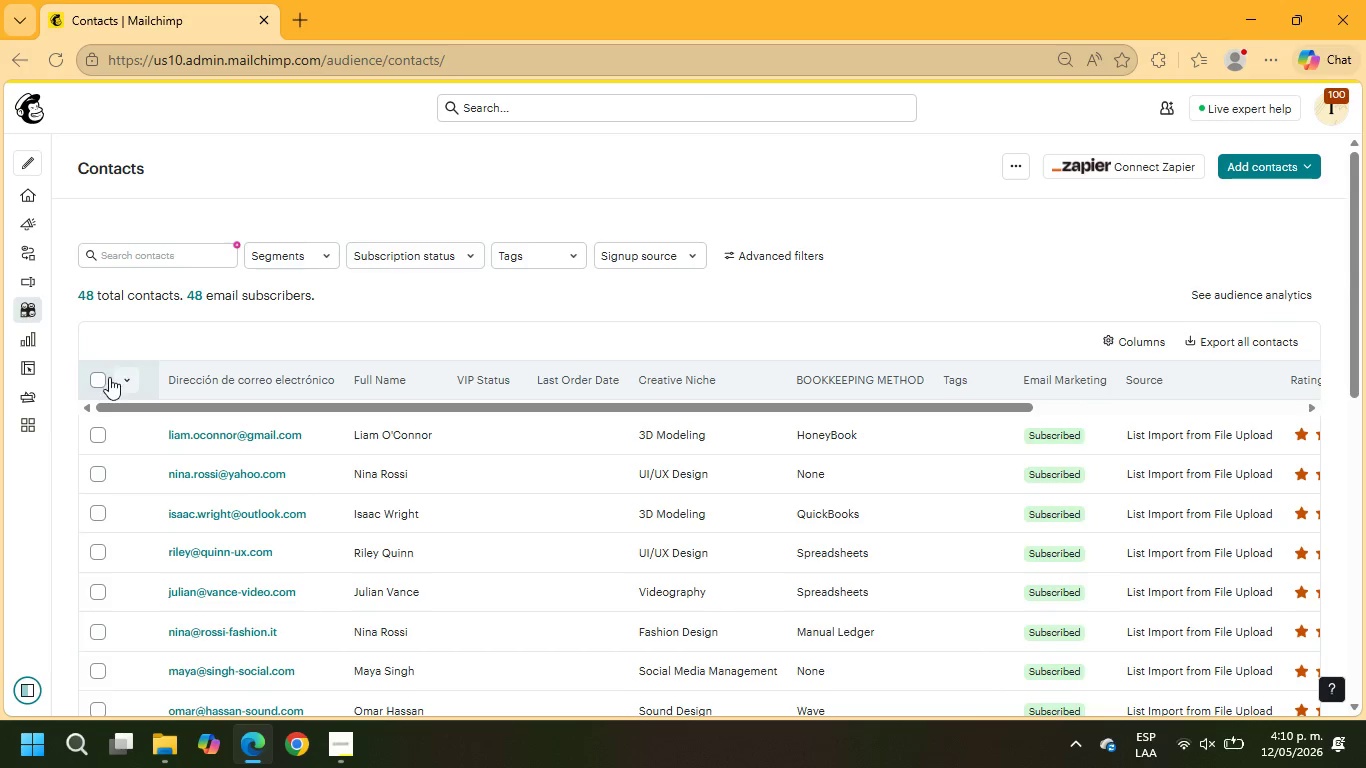 
left_click([95, 379])
 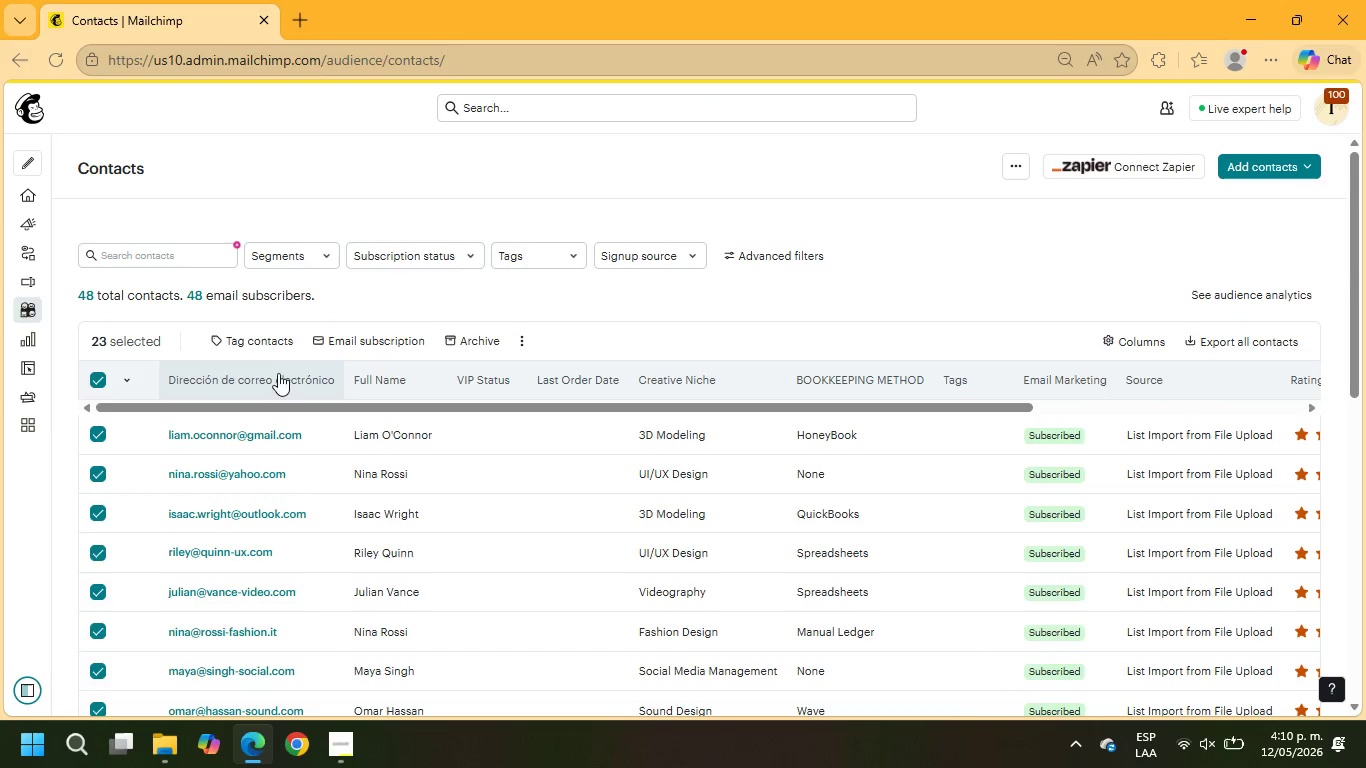 
left_click([279, 337])
 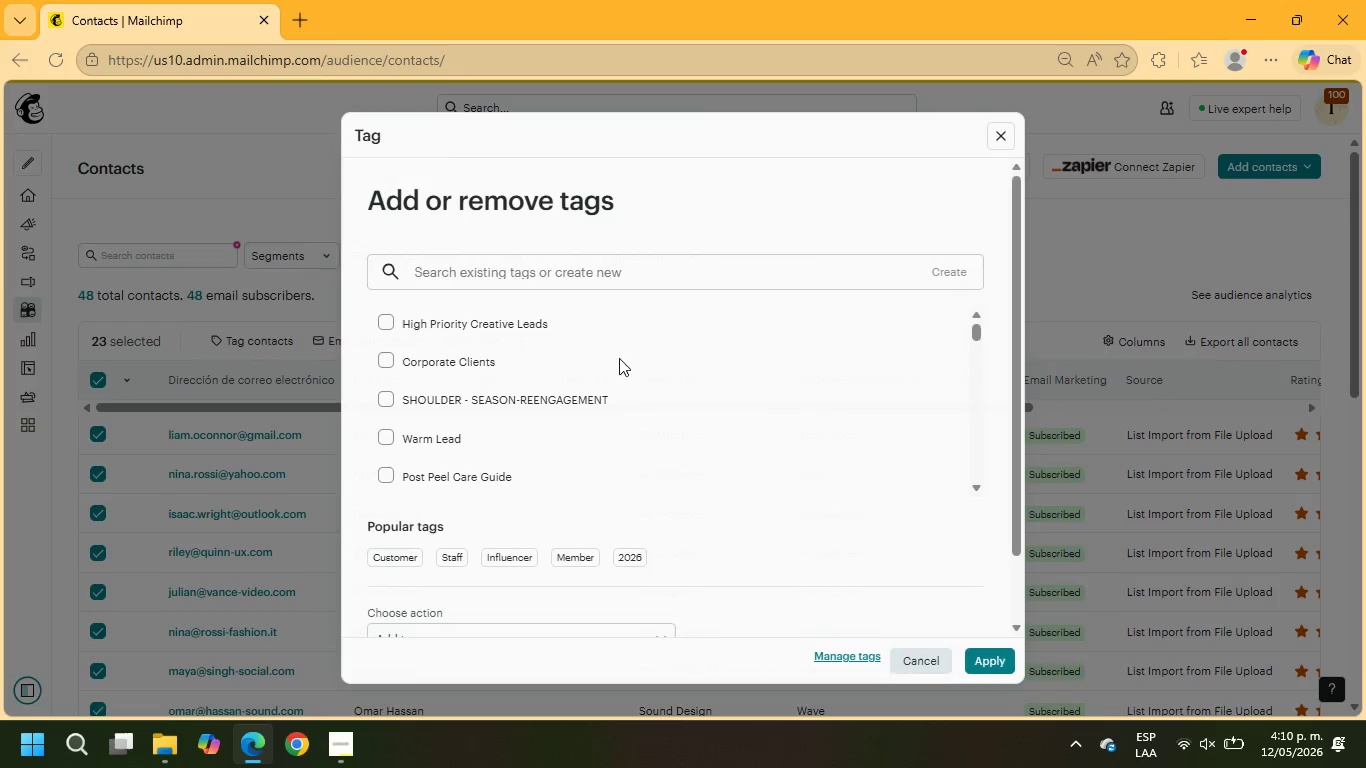 
left_click([469, 323])
 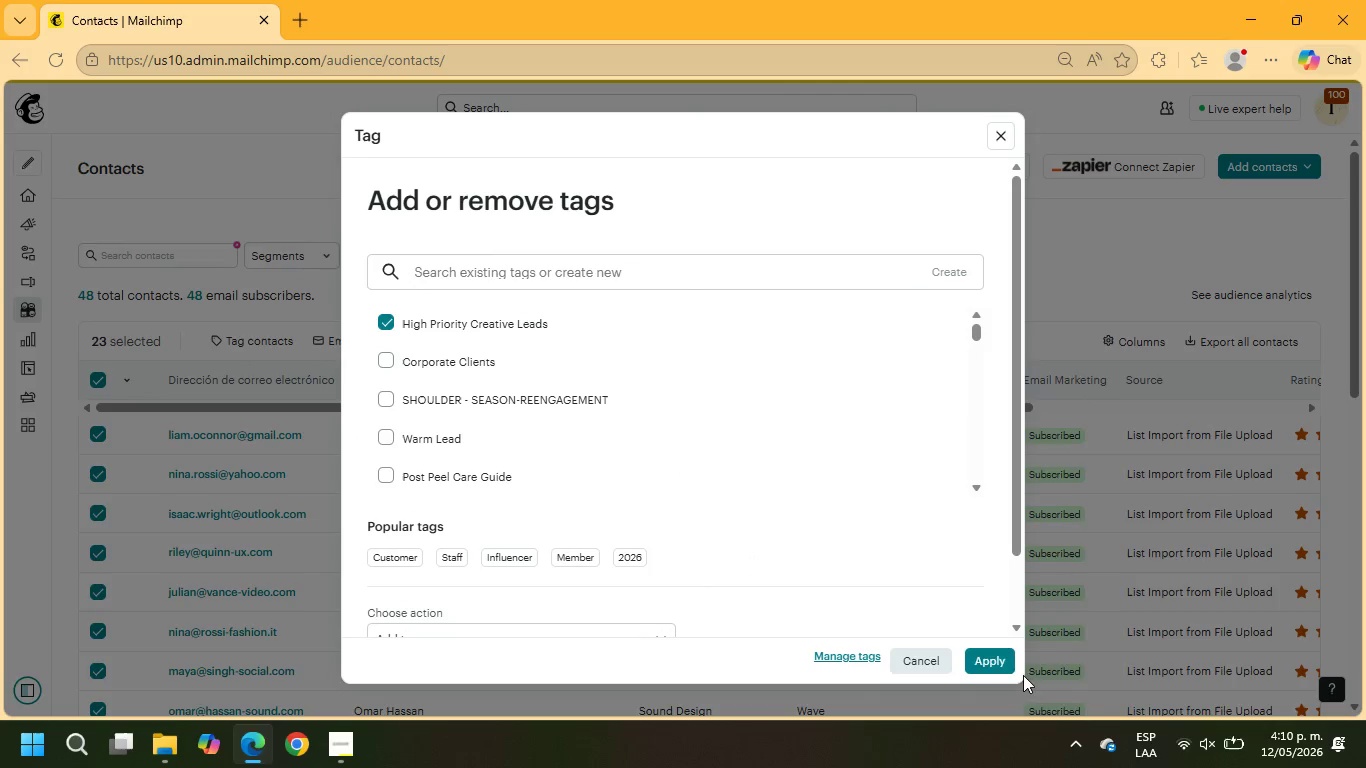 
left_click([993, 656])
 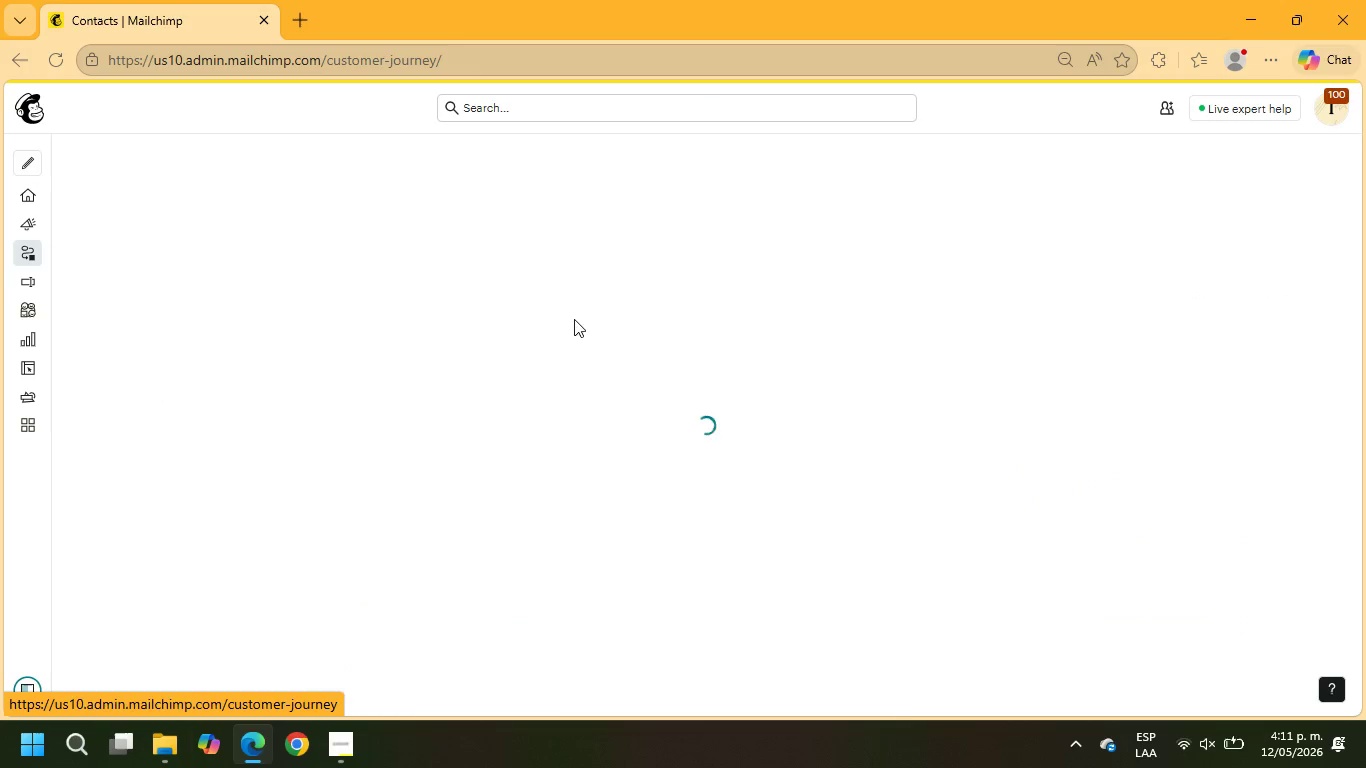 
wait(15.06)
 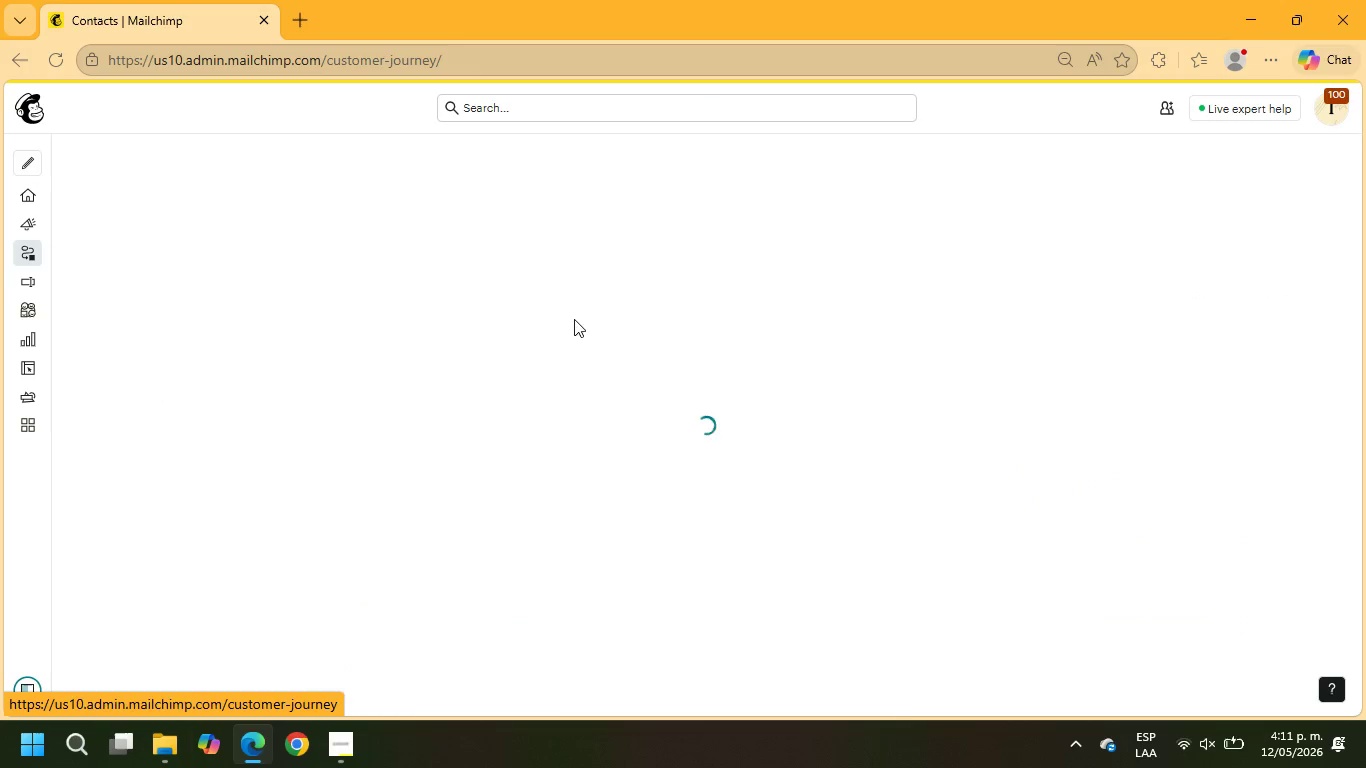 
left_click([860, 390])
 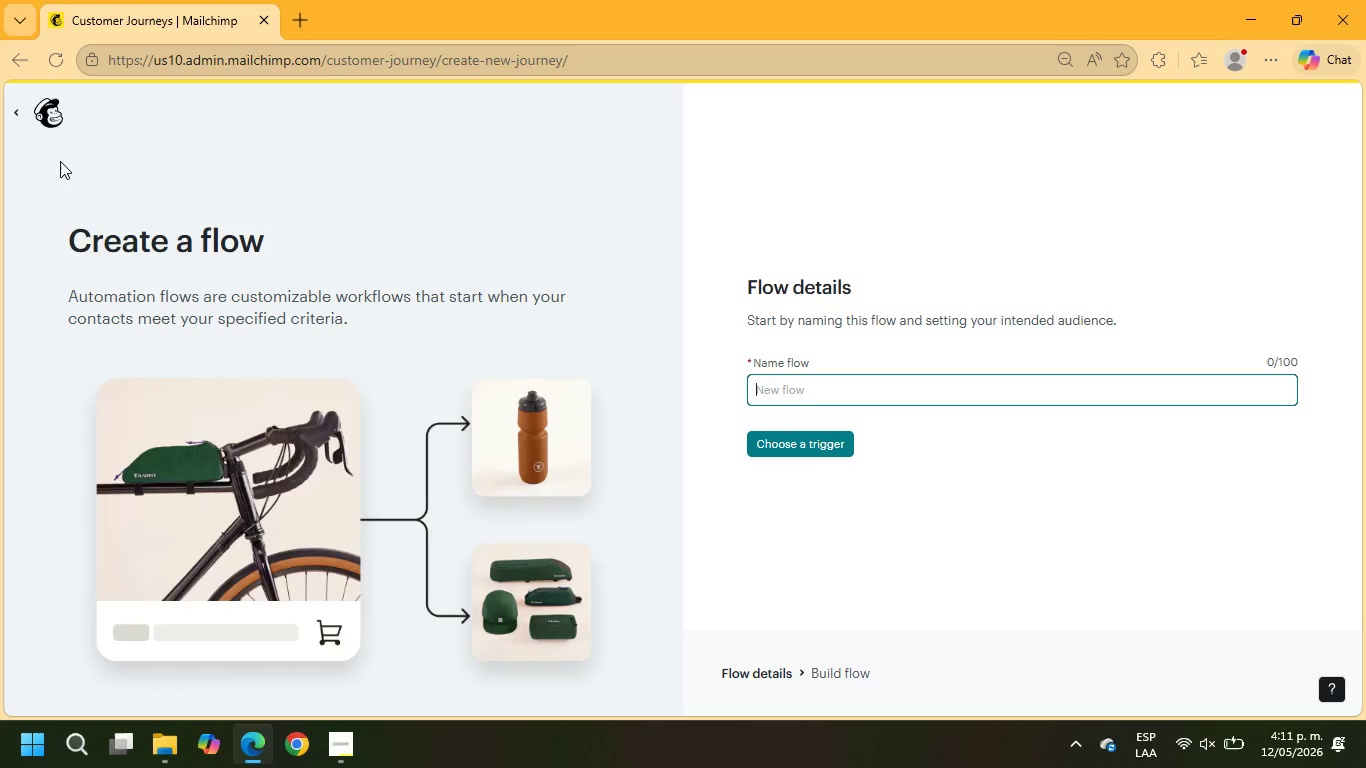 
left_click([11, 119])
 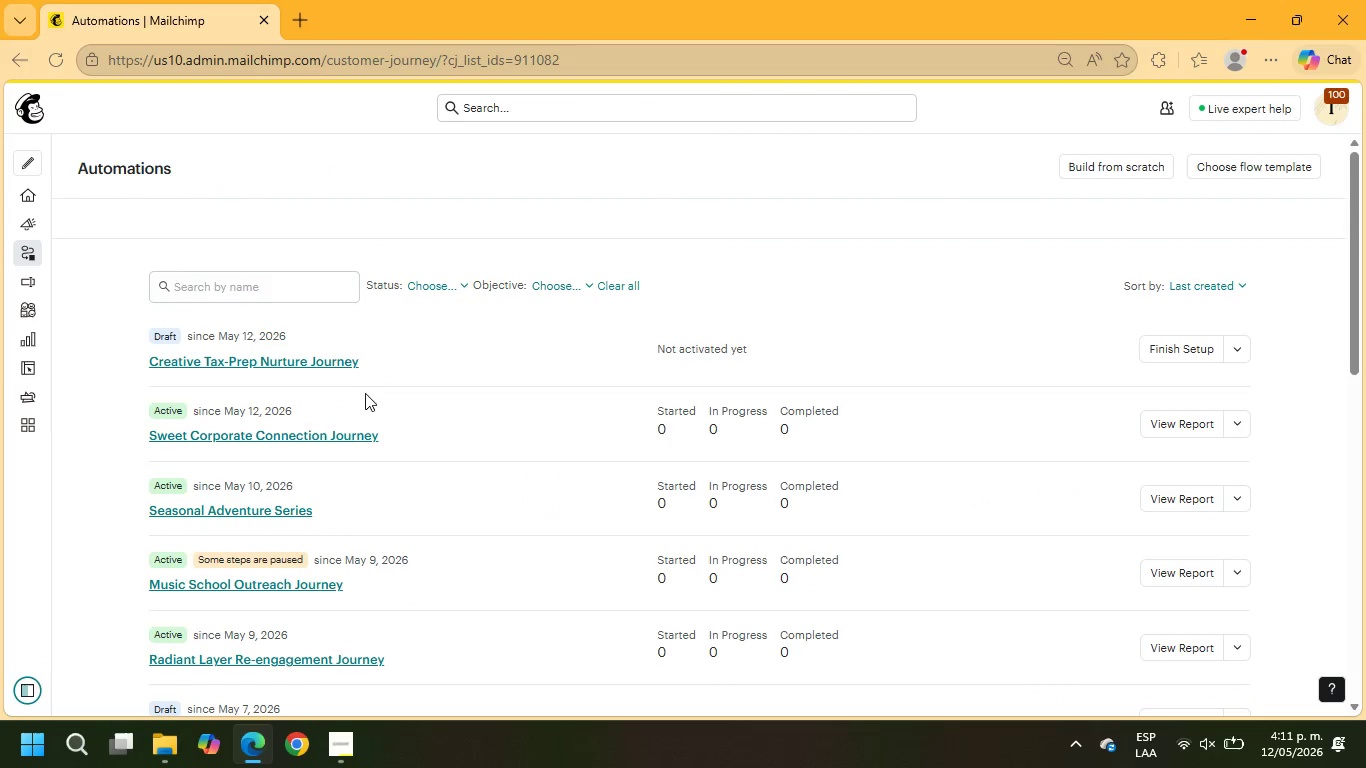 
left_click([279, 360])
 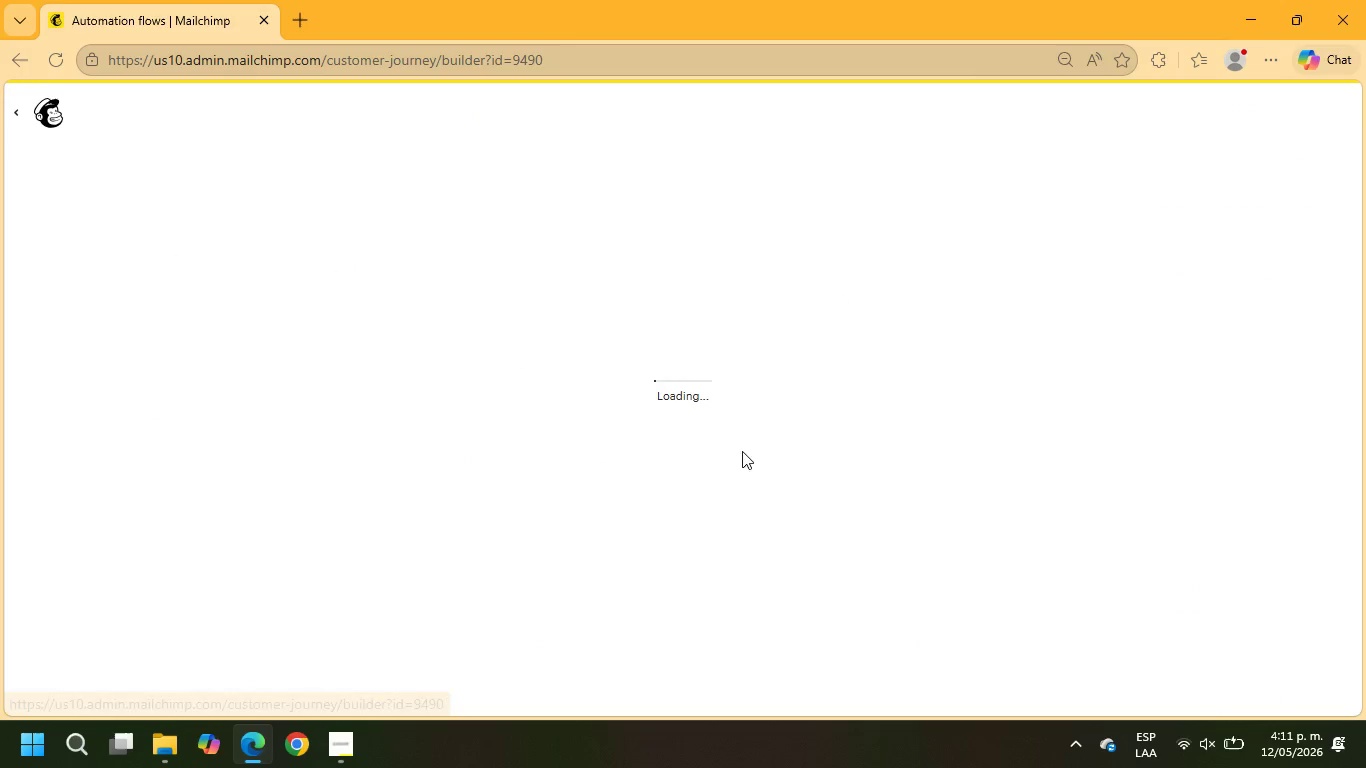 
mouse_move([874, 450])
 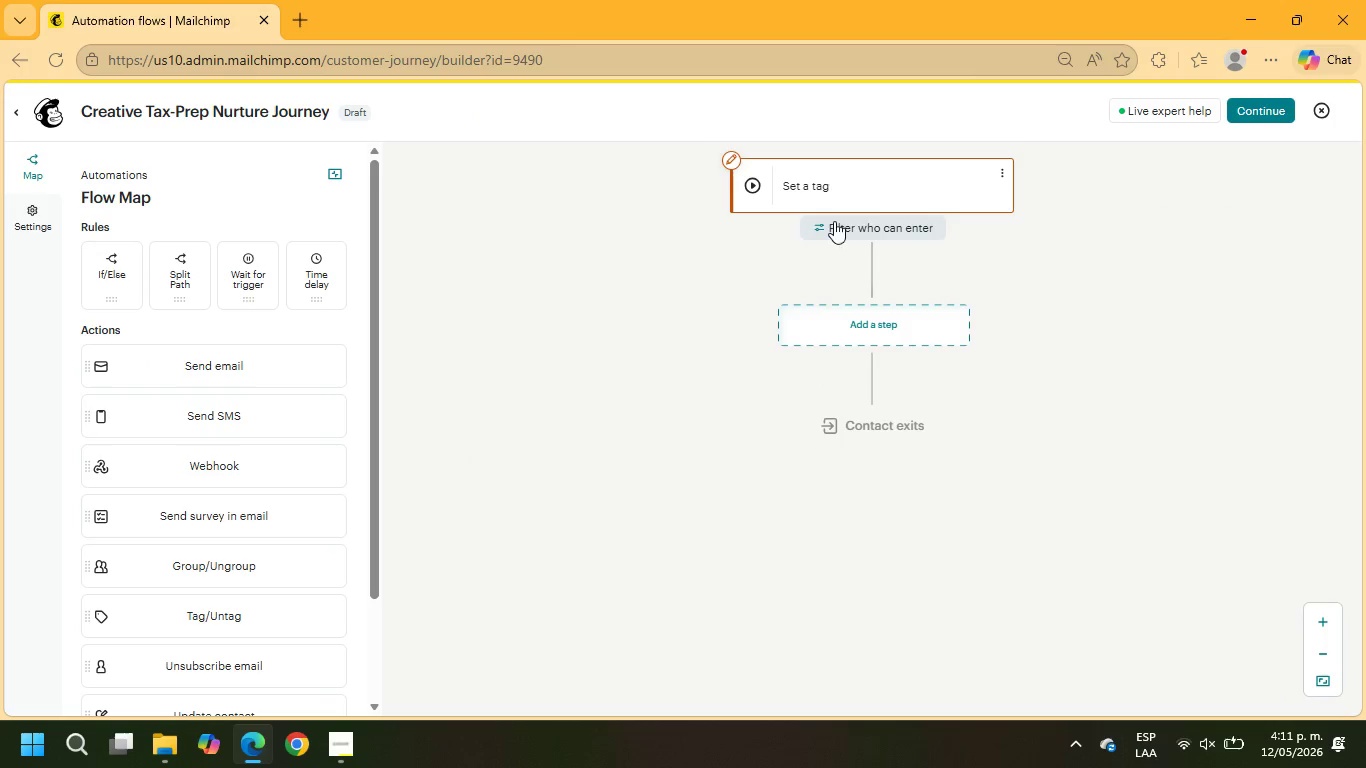 
left_click([833, 184])
 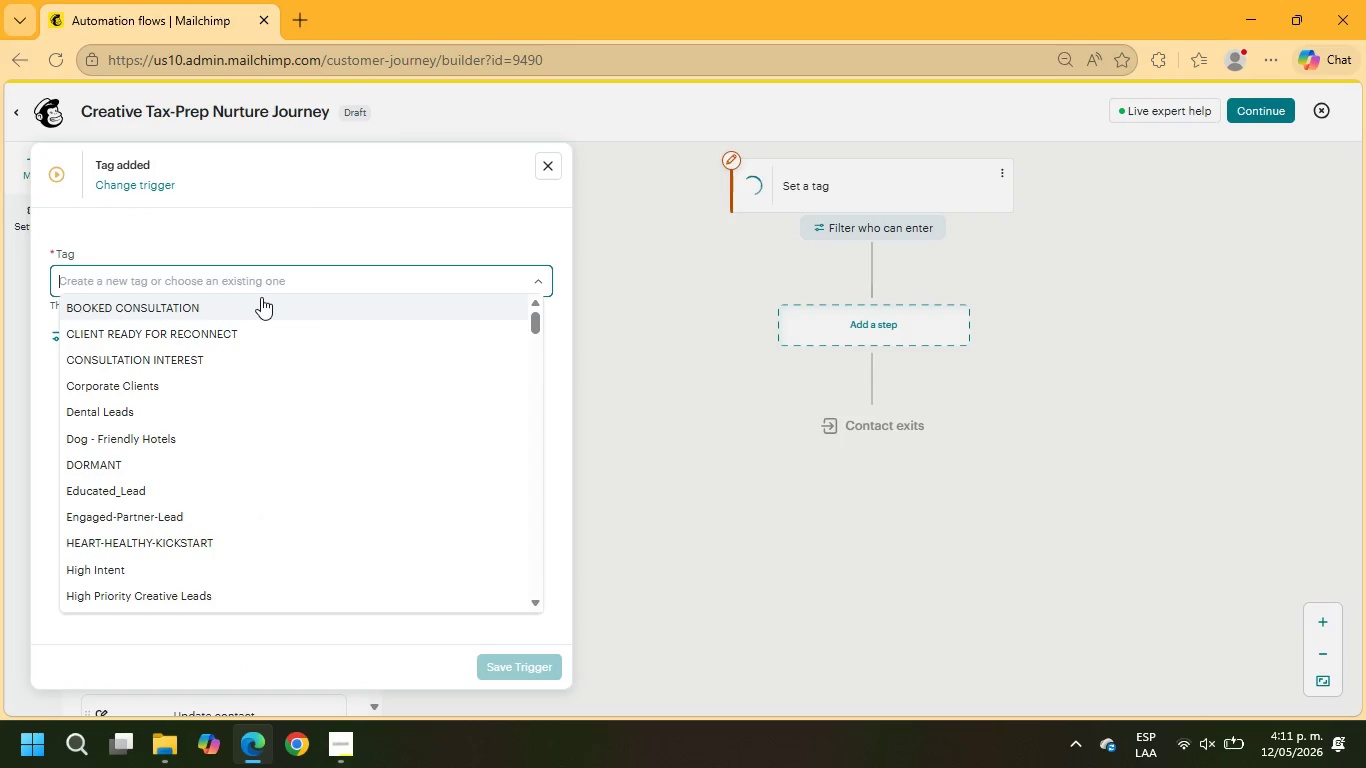 
wait(12.42)
 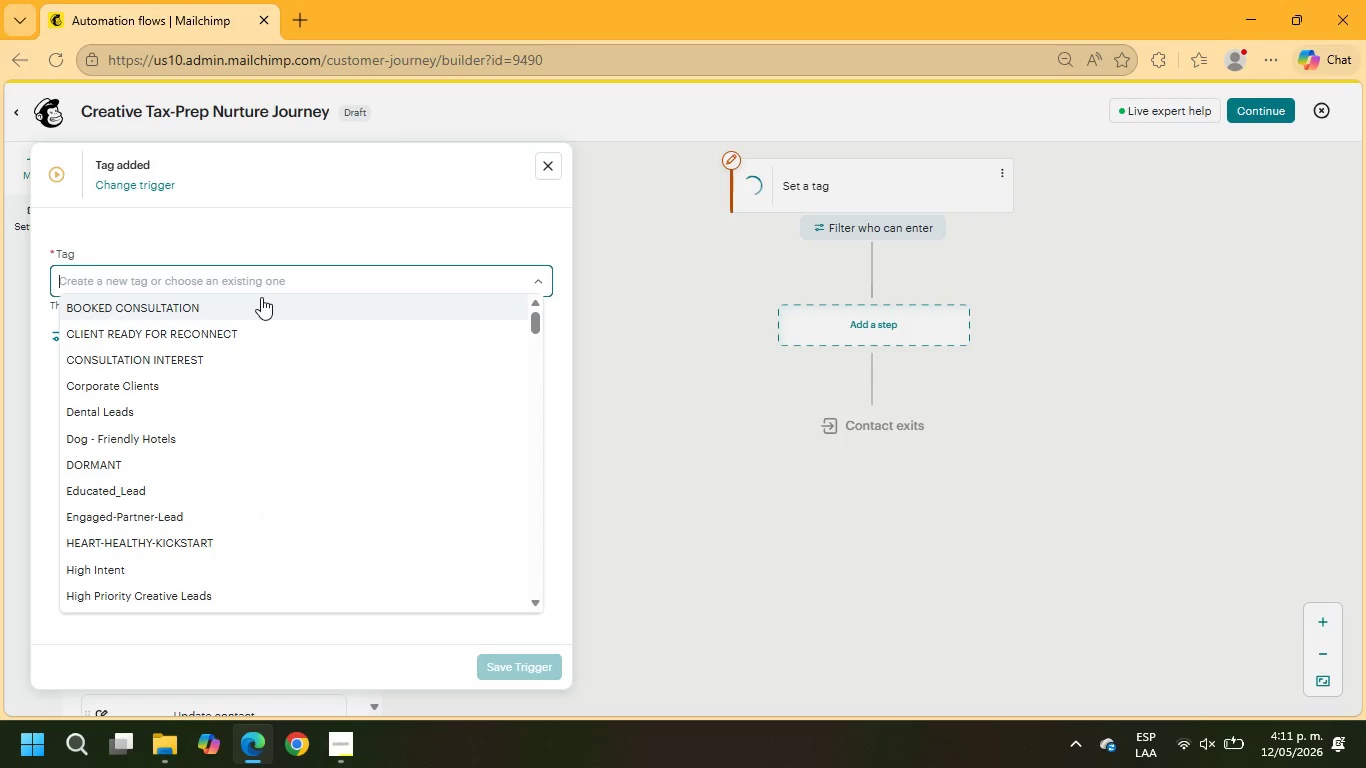 
left_click([275, 593])
 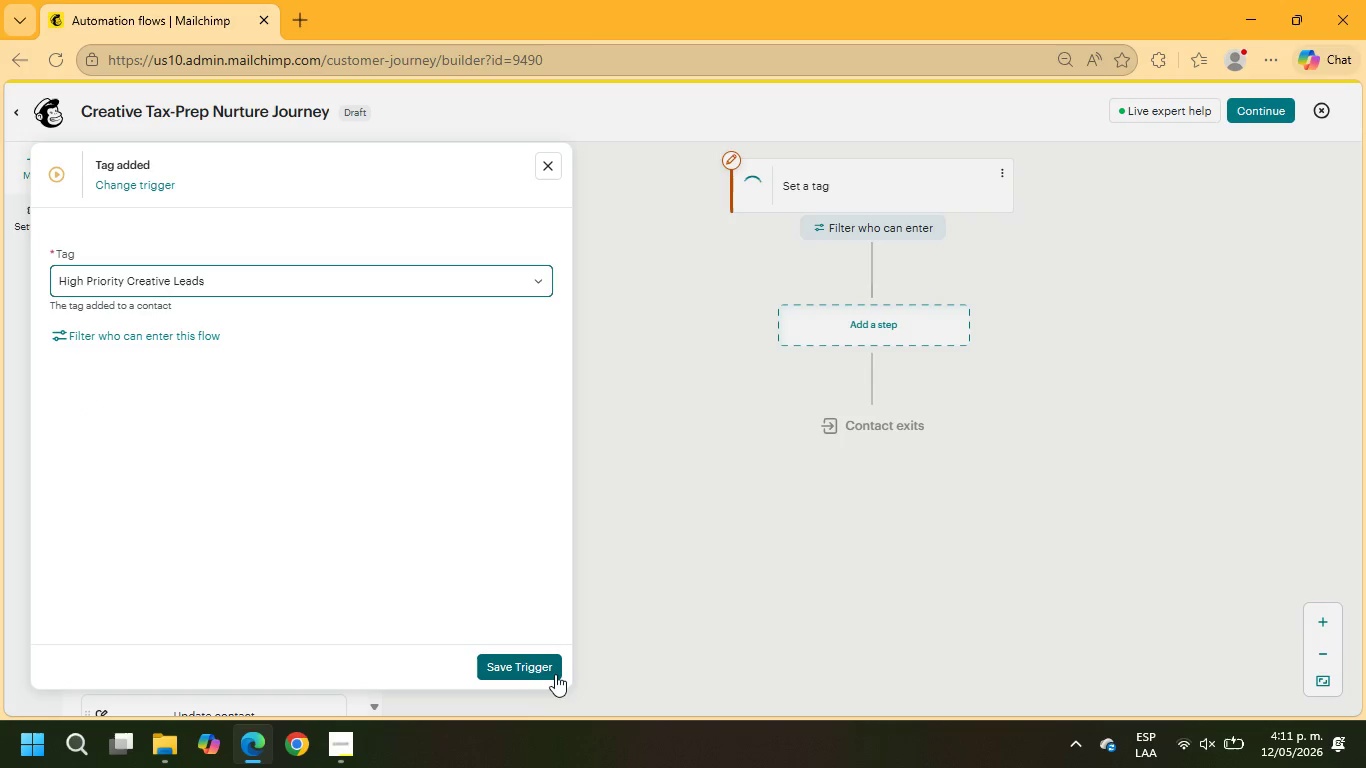 
left_click([544, 673])
 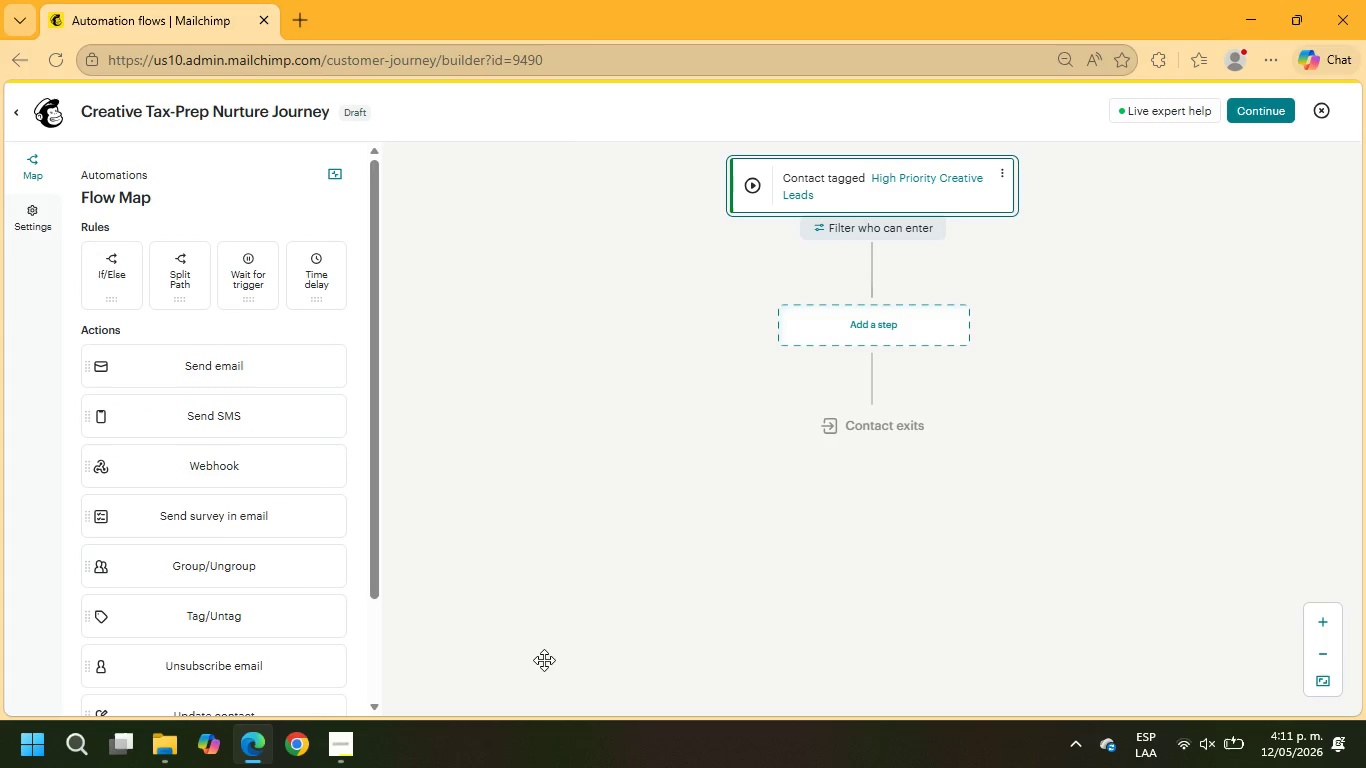 
wait(5.56)
 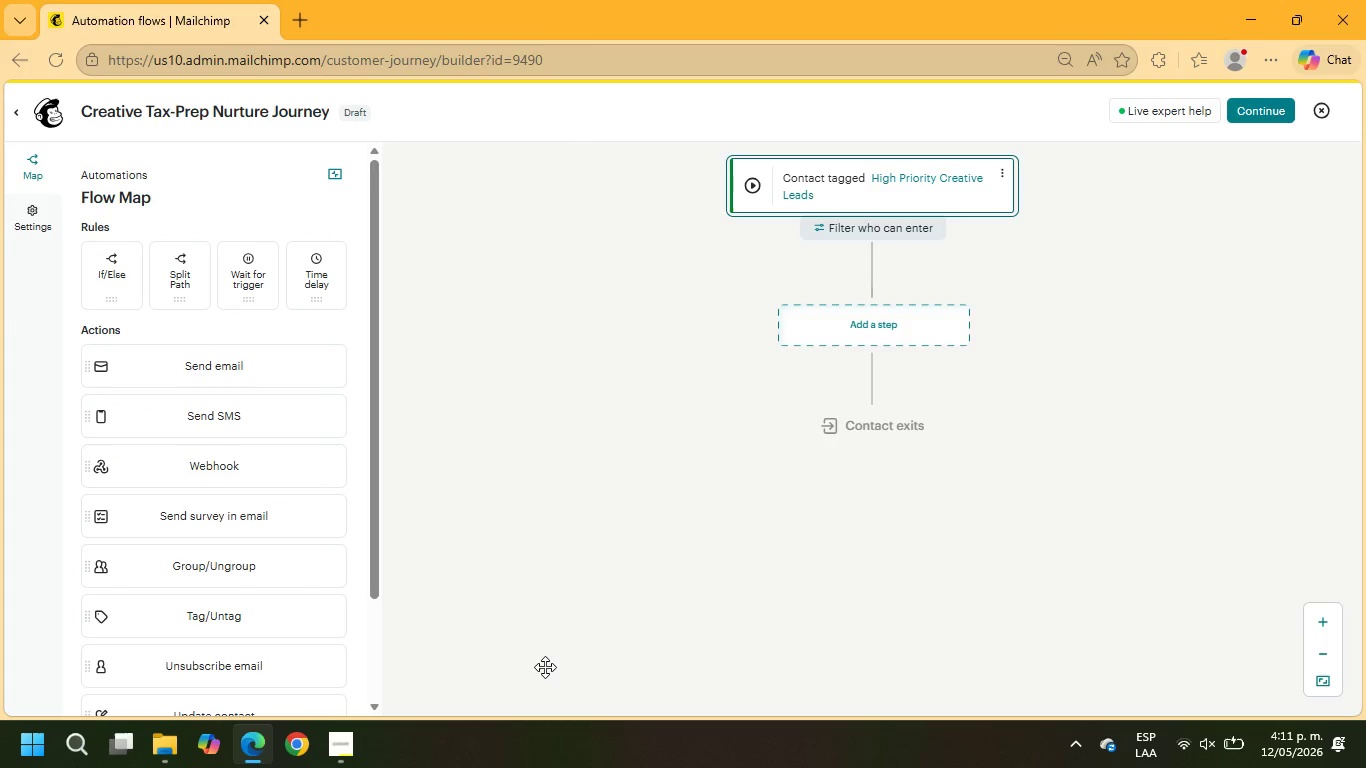 
left_click([935, 315])
 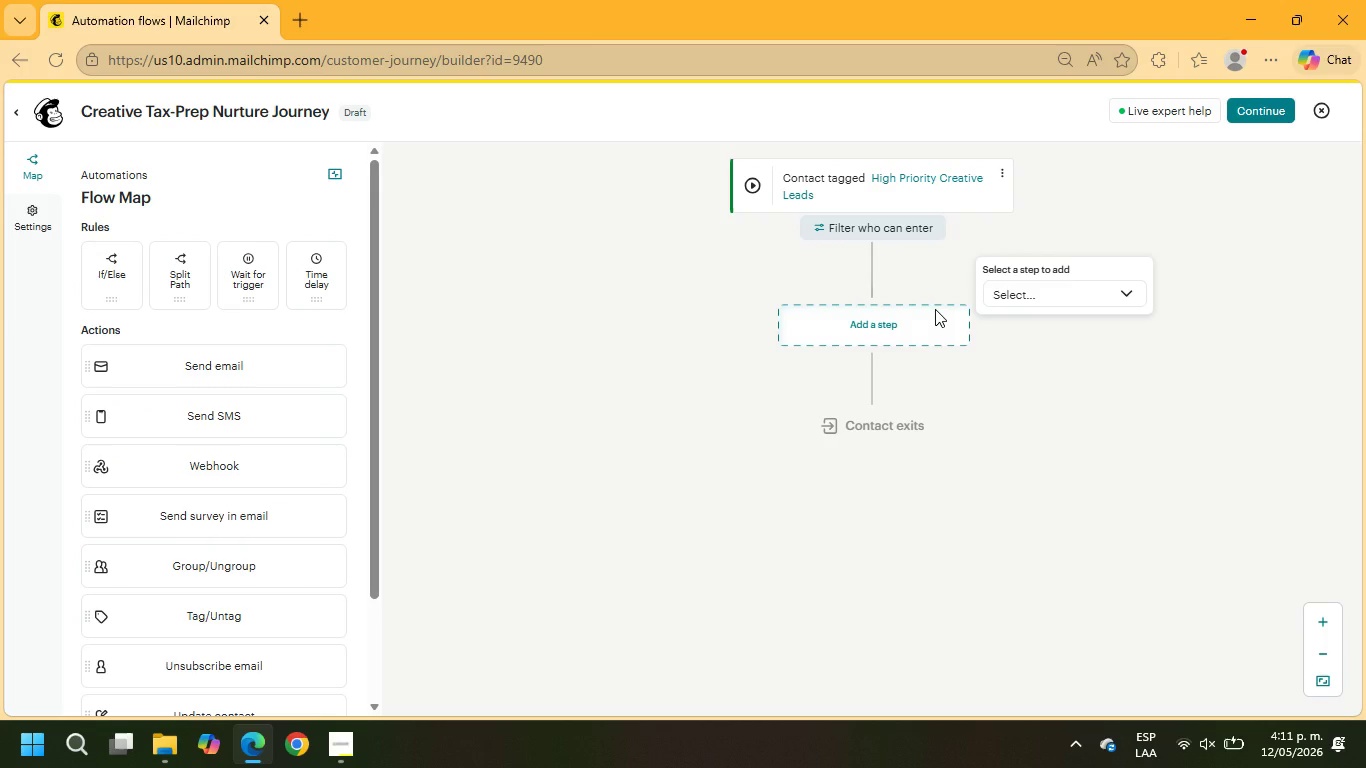 
wait(7.53)
 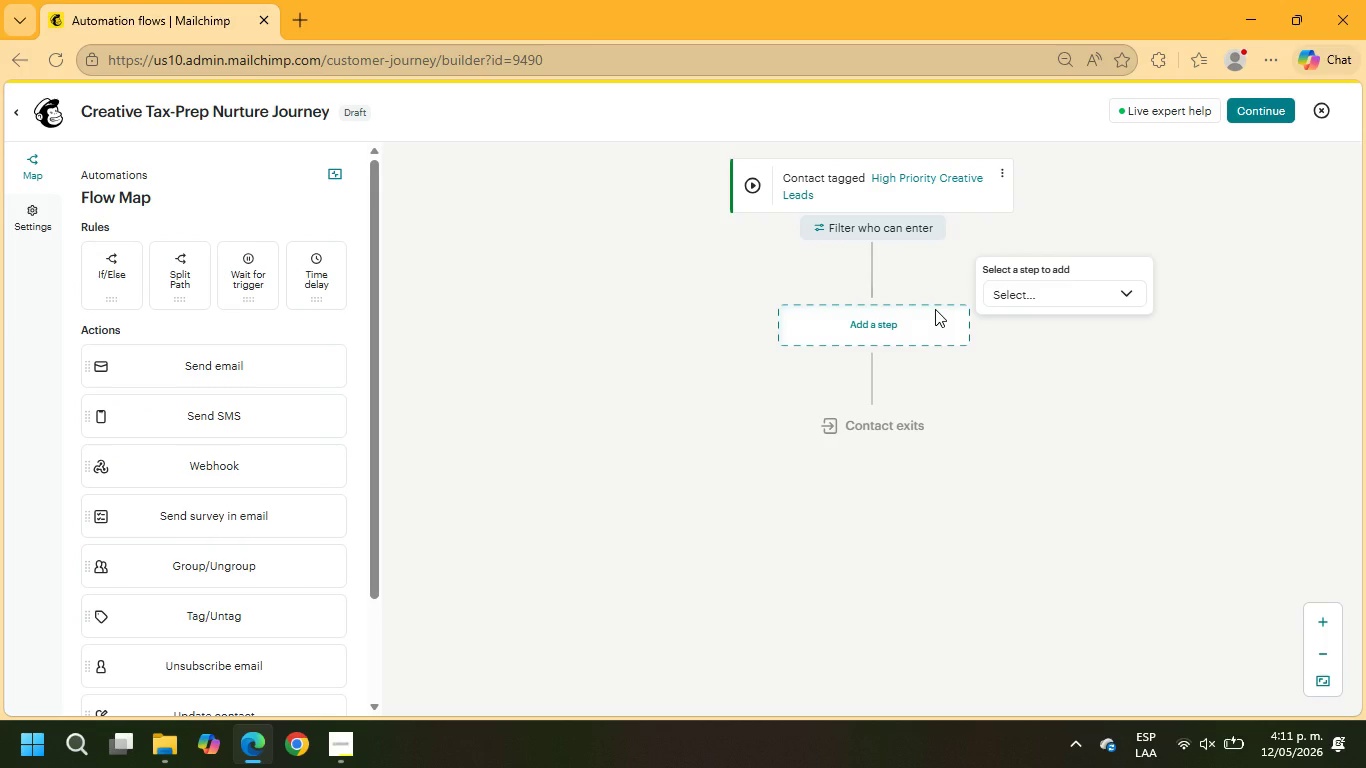 
left_click([1040, 293])
 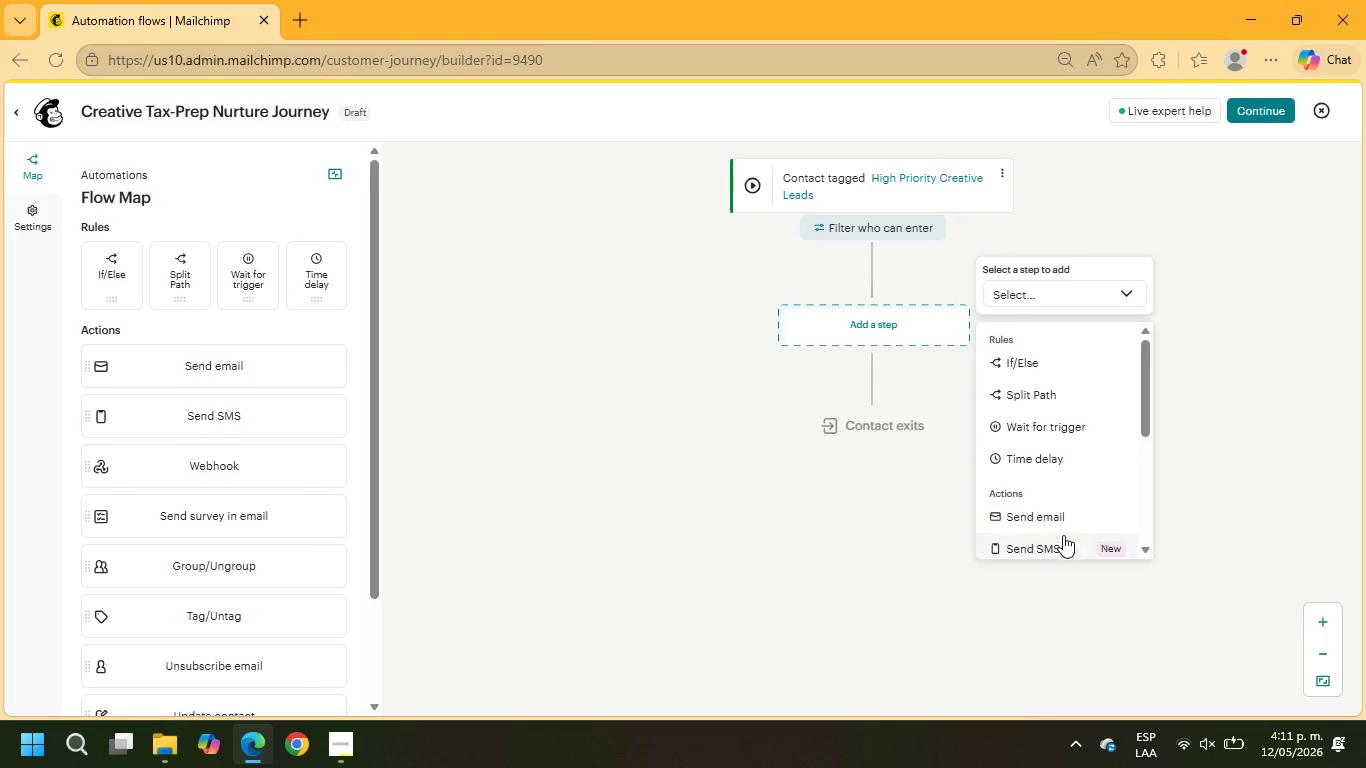 
left_click([1063, 518])
 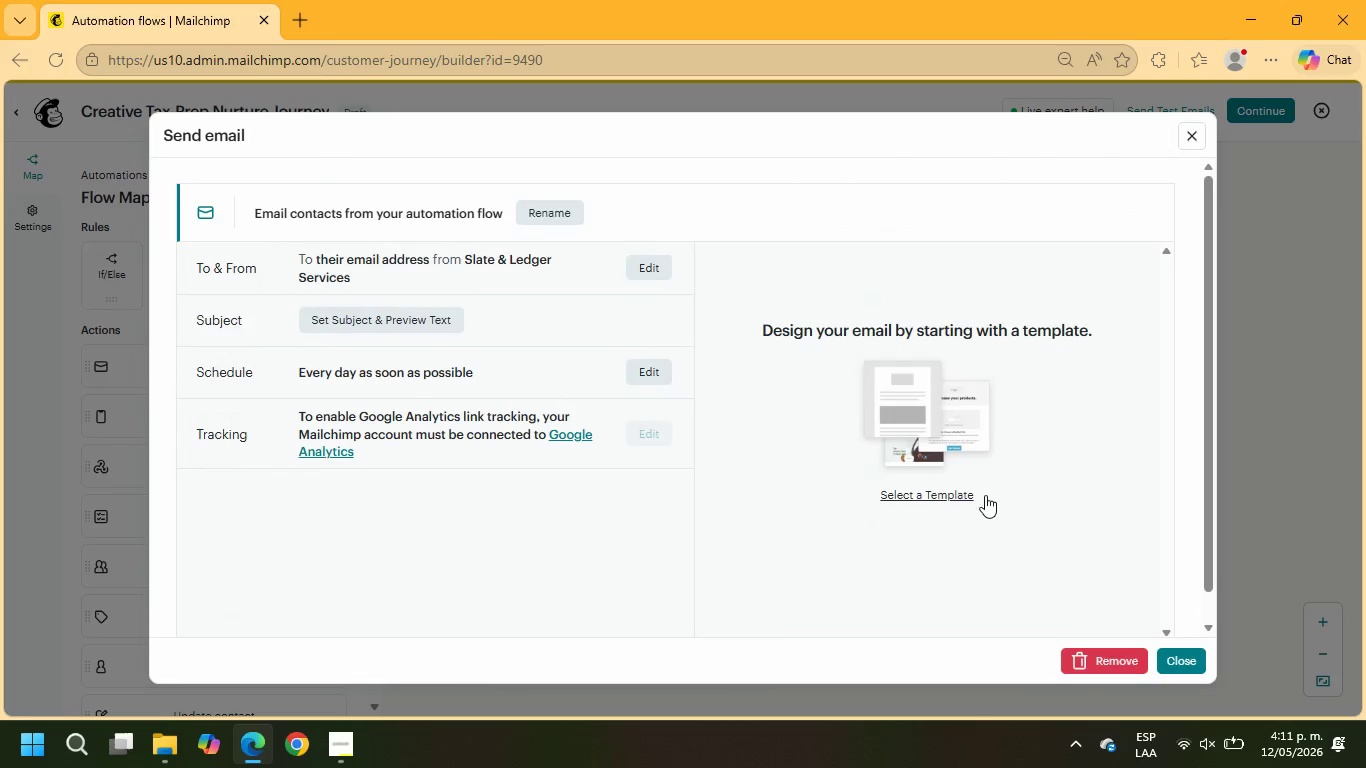 
left_click([542, 210])
 